 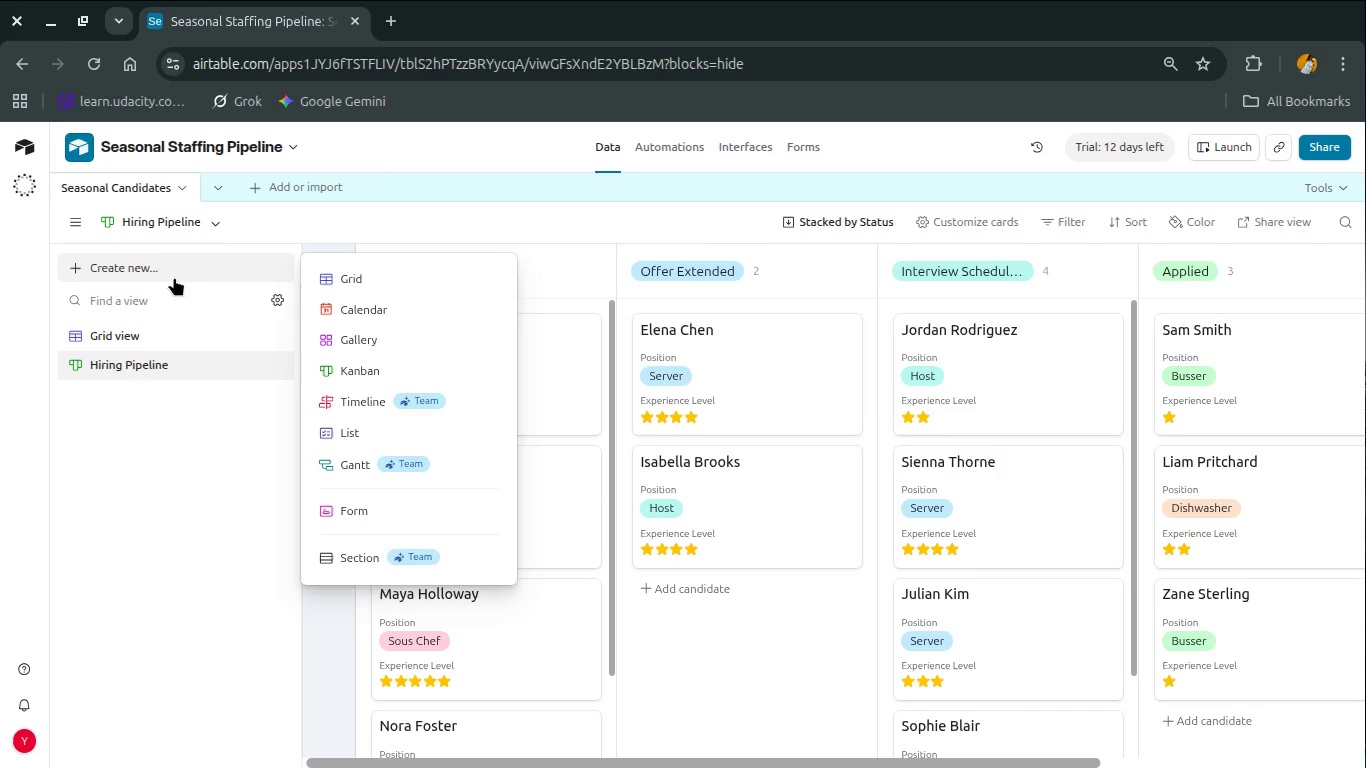 
type(ca)
 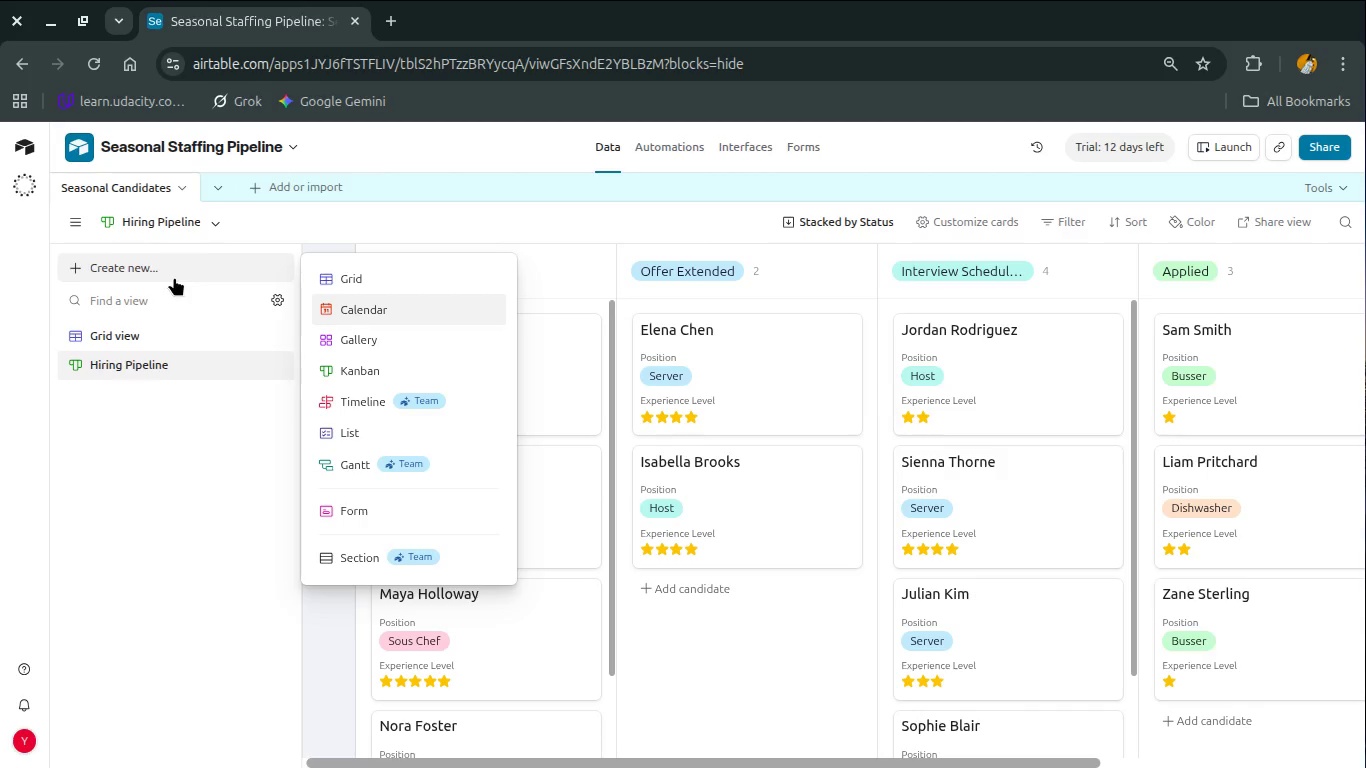 
key(Enter)
 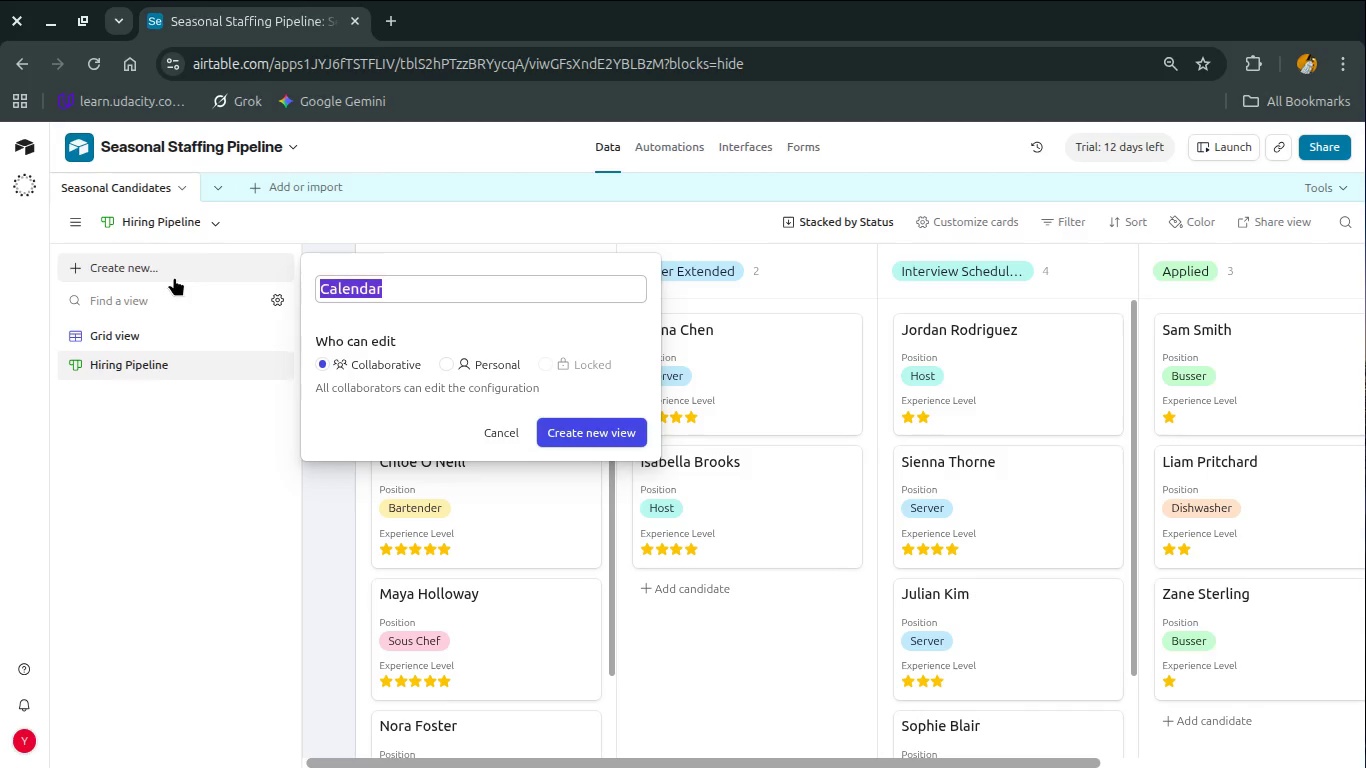 
type(Interview D)
key(Backspace)
type(=)
key(Backspace)
key(Backspace)
type(Schedule)
 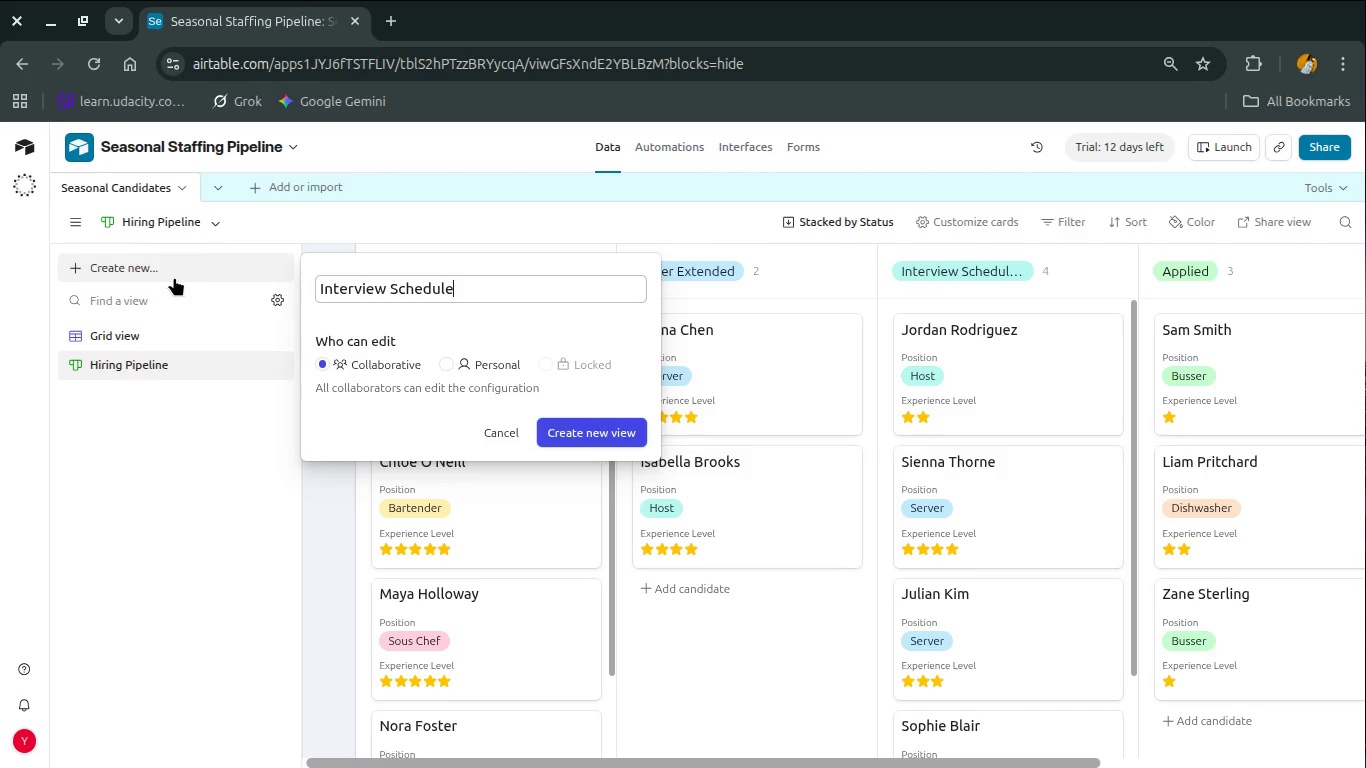 
key(Enter)
 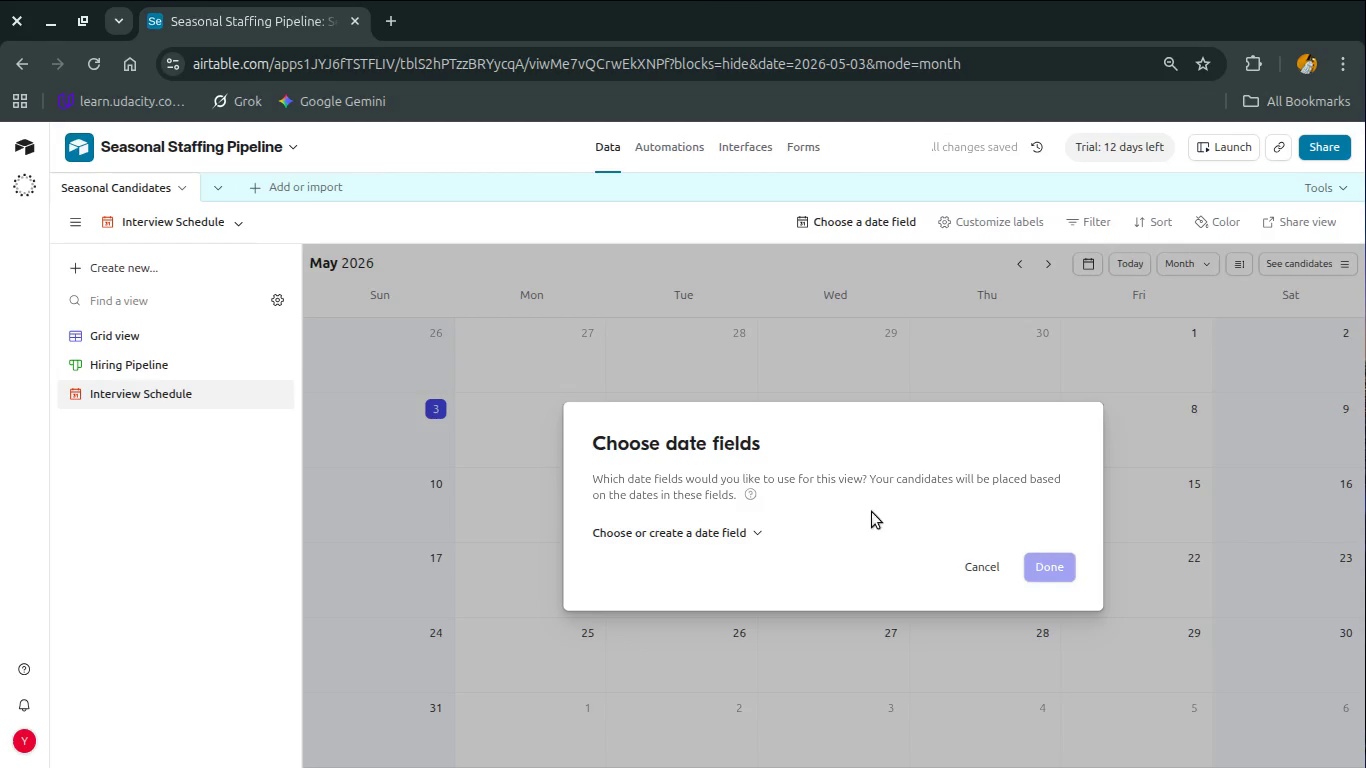 
left_click([753, 532])
 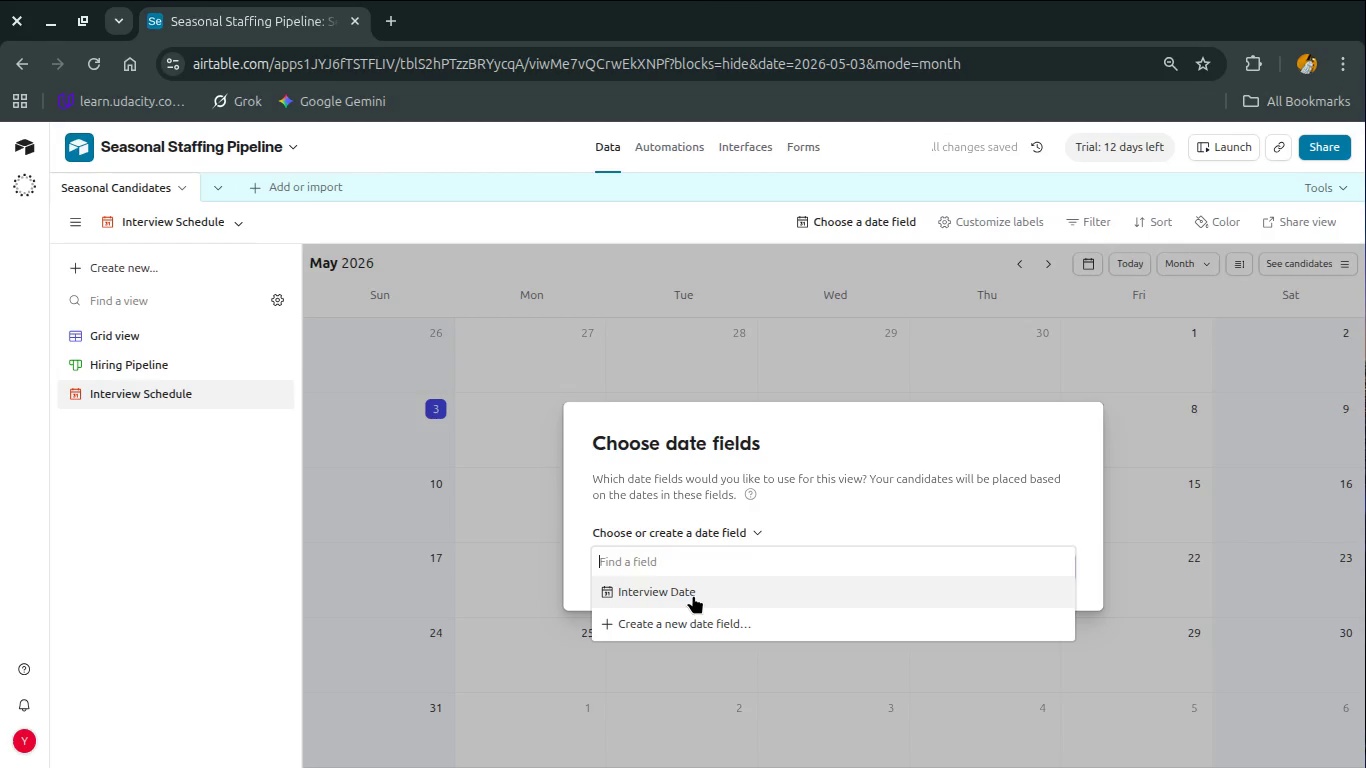 
left_click([693, 595])
 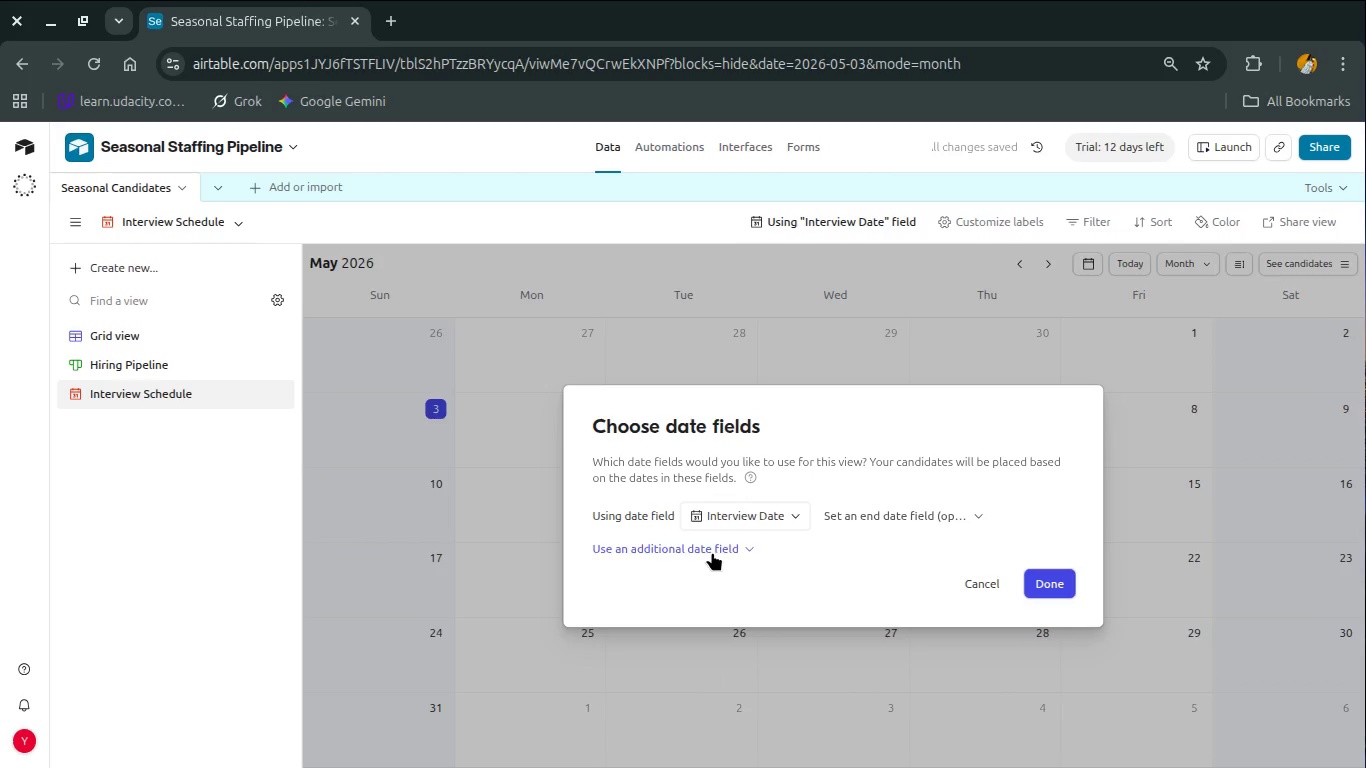 
wait(7.96)
 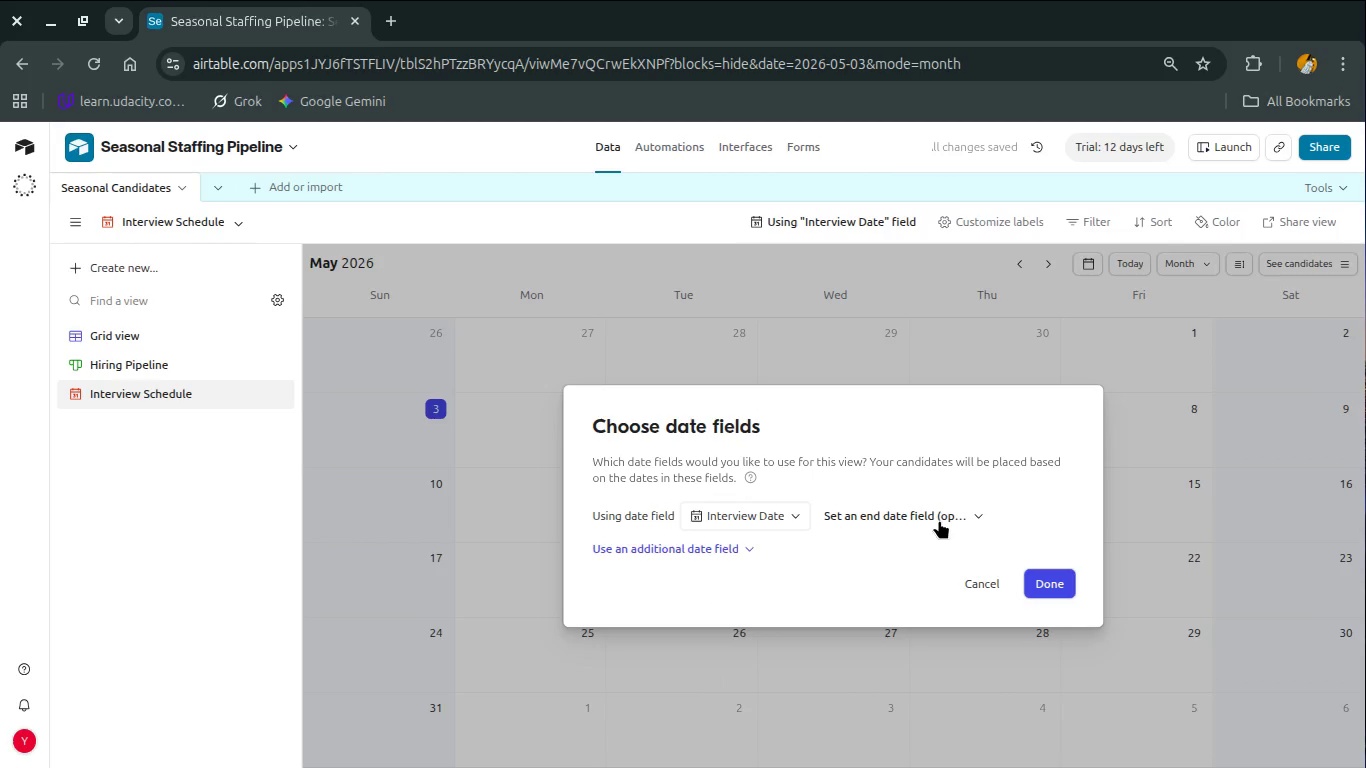 
left_click([1065, 583])
 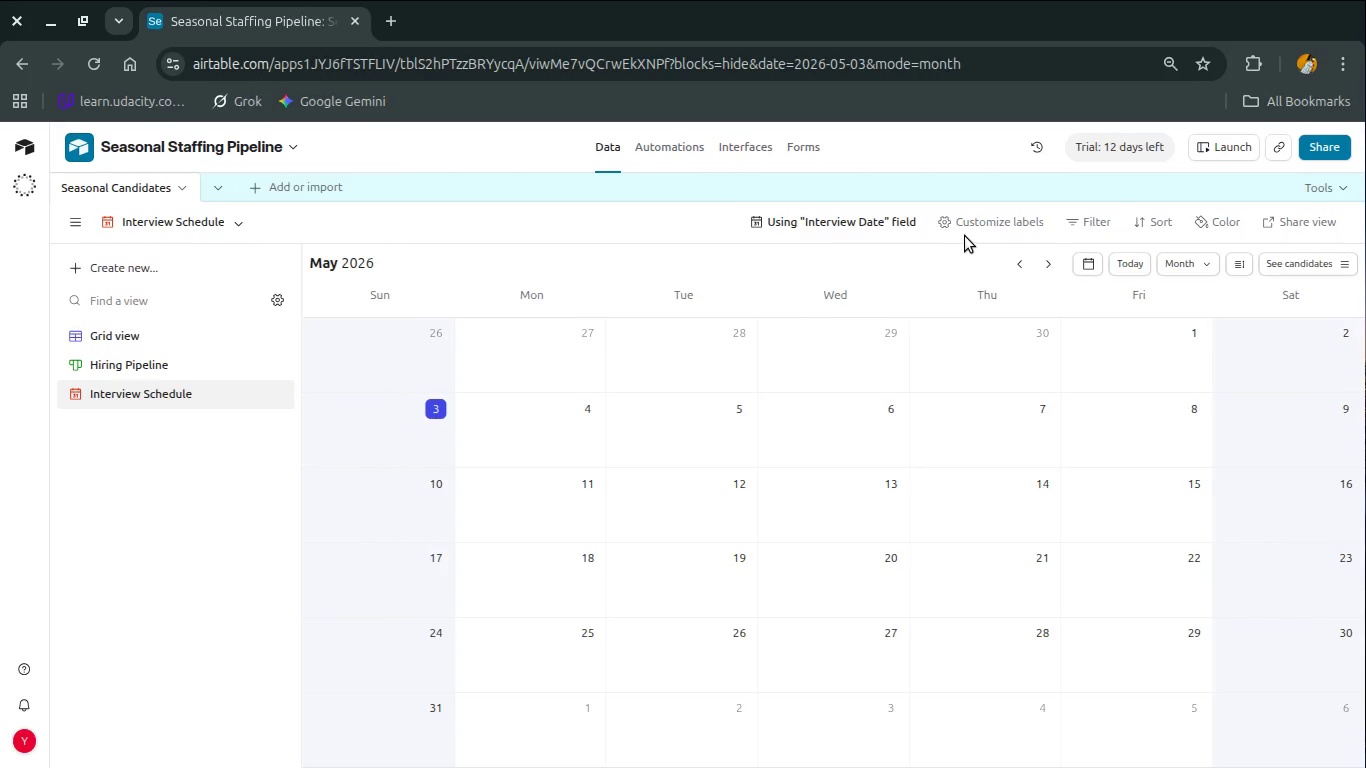 
left_click([981, 222])
 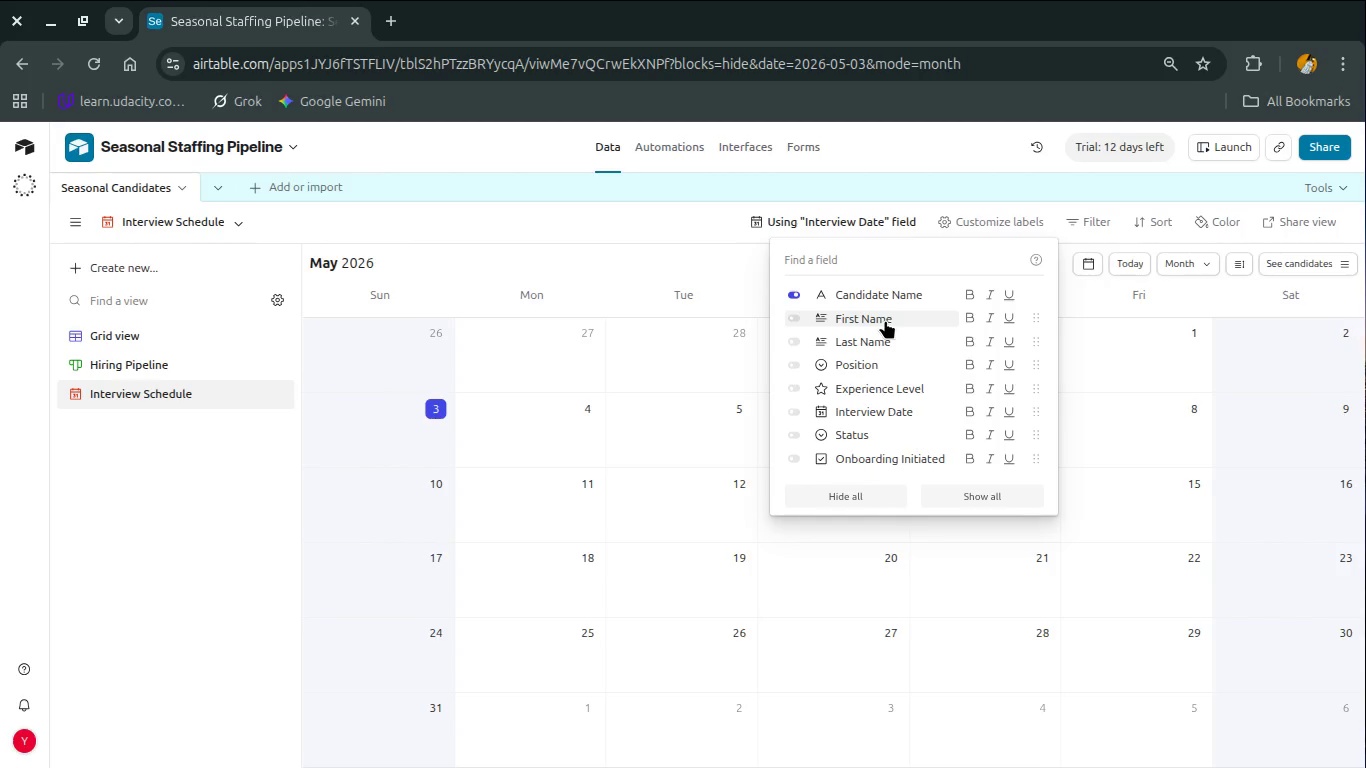 
wait(8.6)
 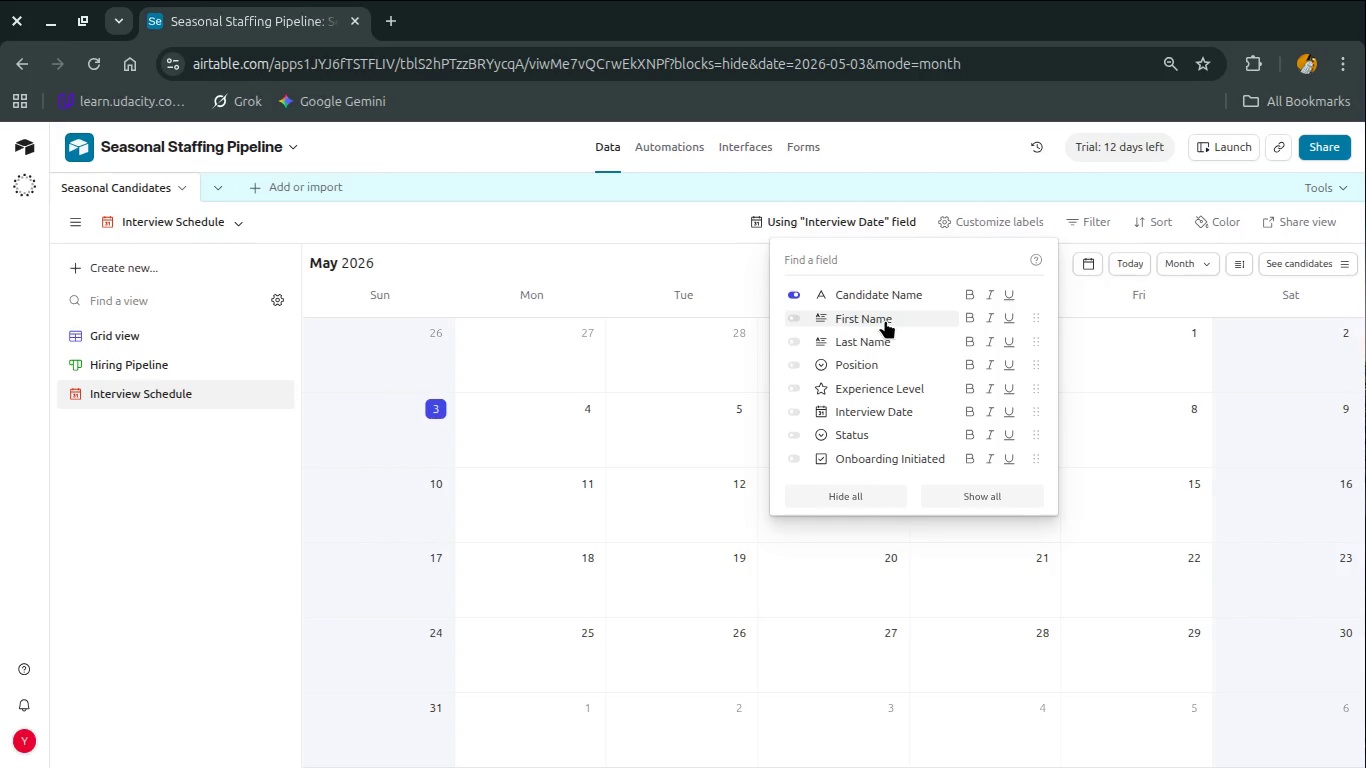 
left_click([874, 361])
 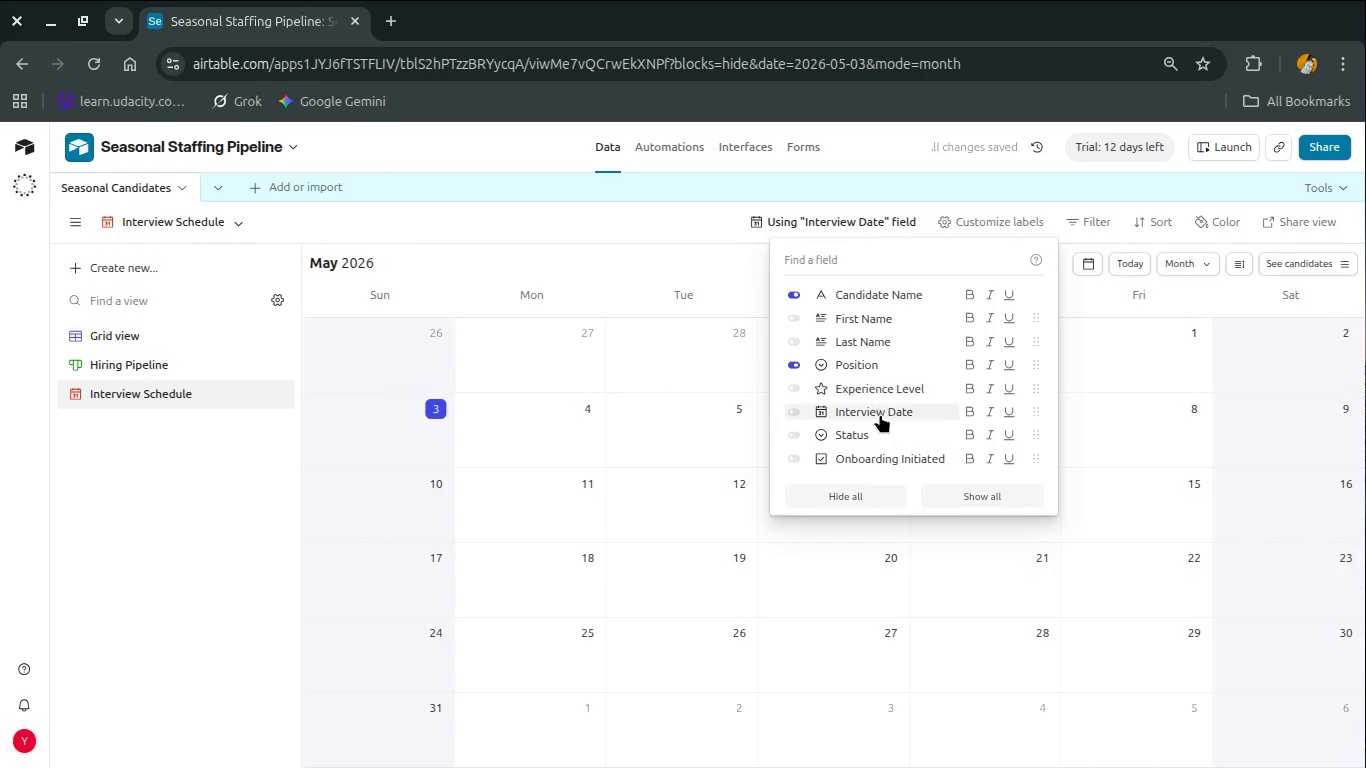 
left_click([878, 430])
 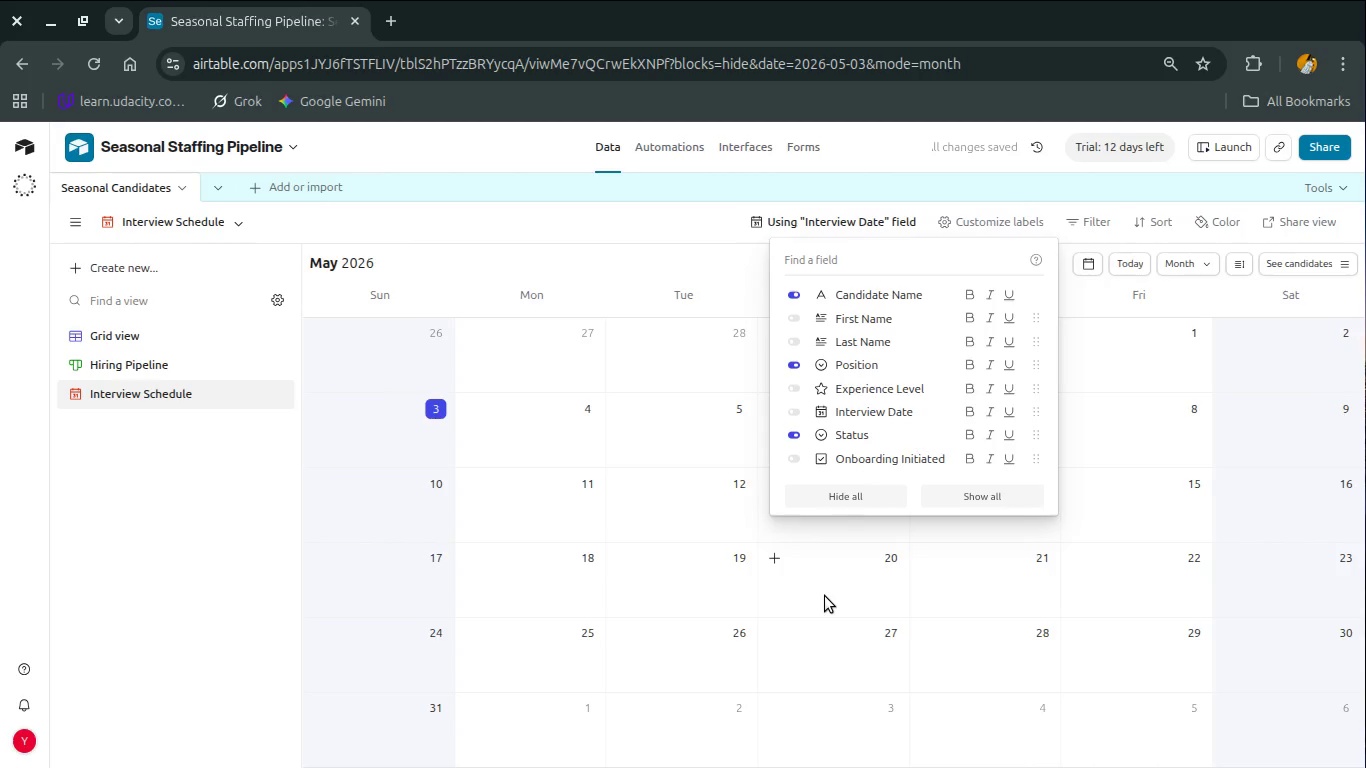 
left_click([825, 596])
 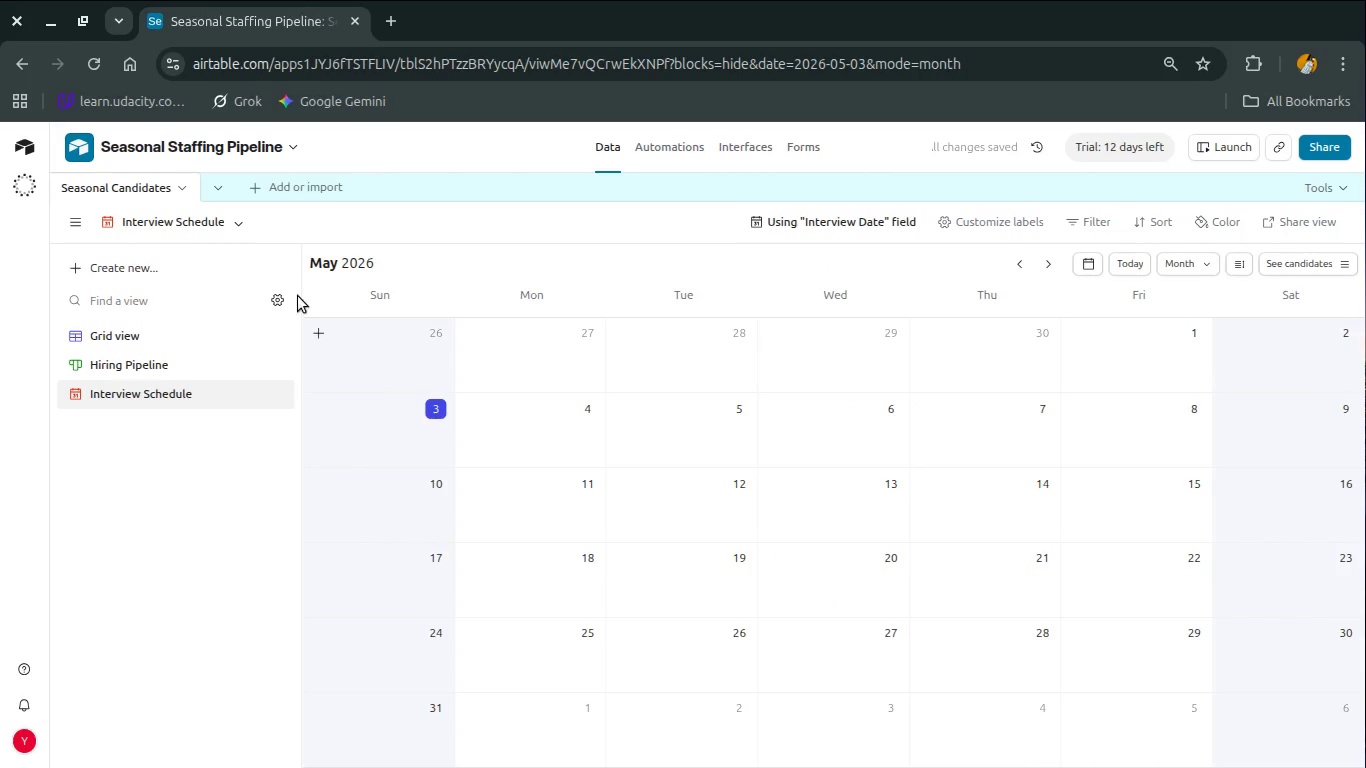 
mouse_move([193, 345])
 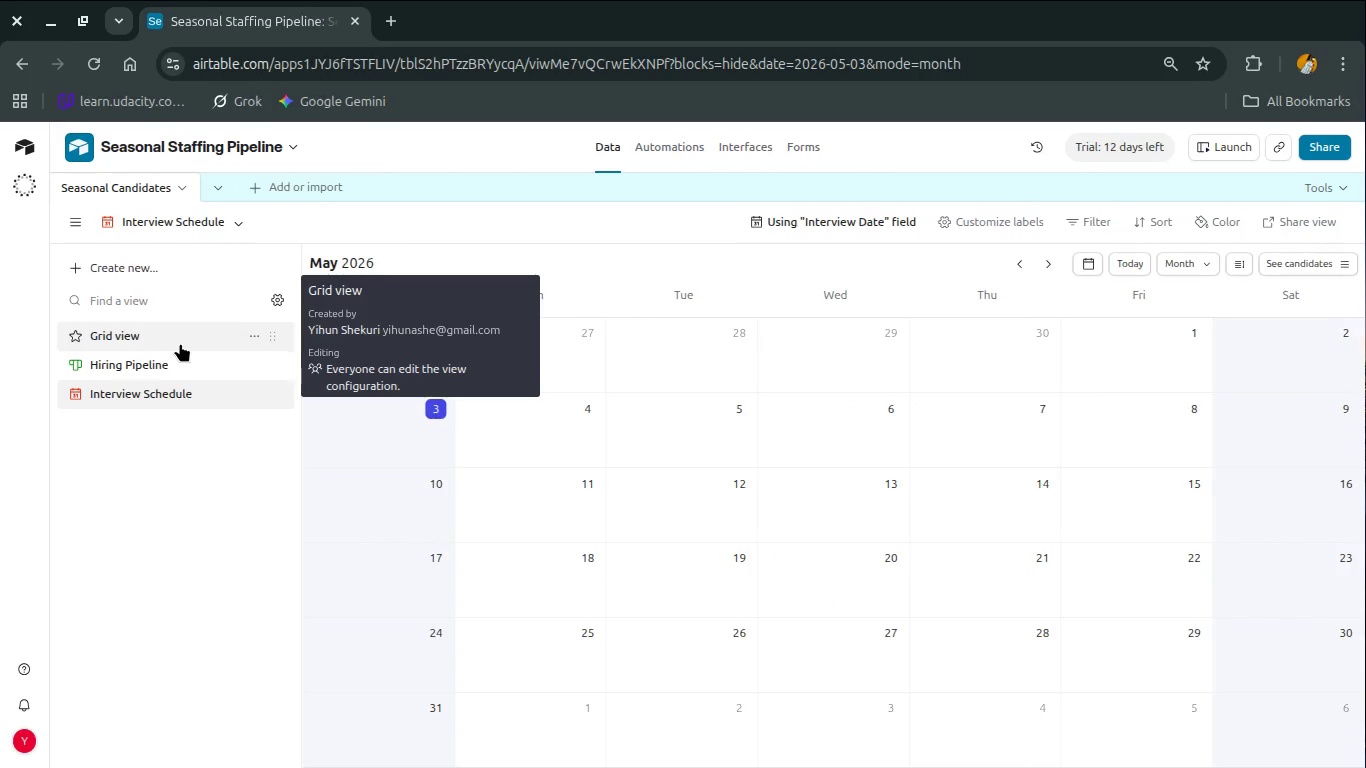 
left_click([180, 343])
 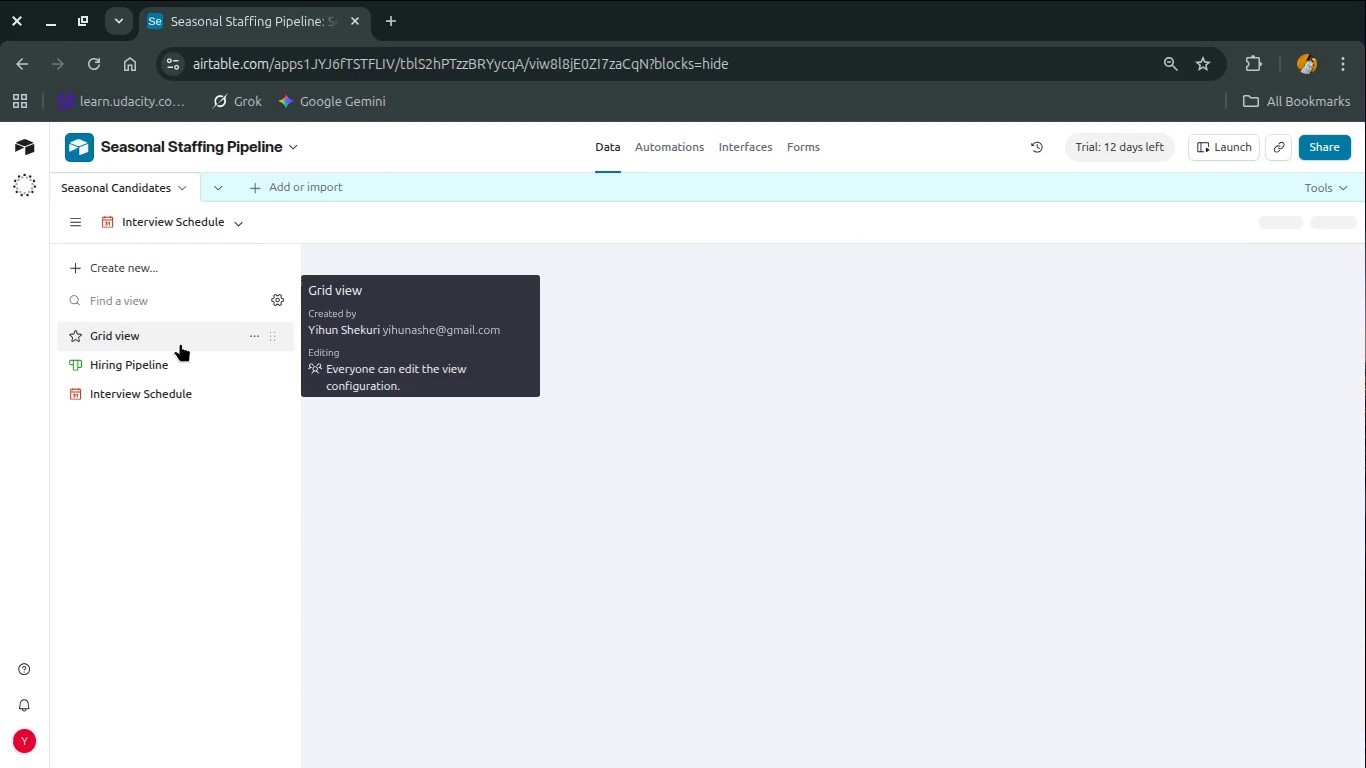 
double_click([180, 343])
 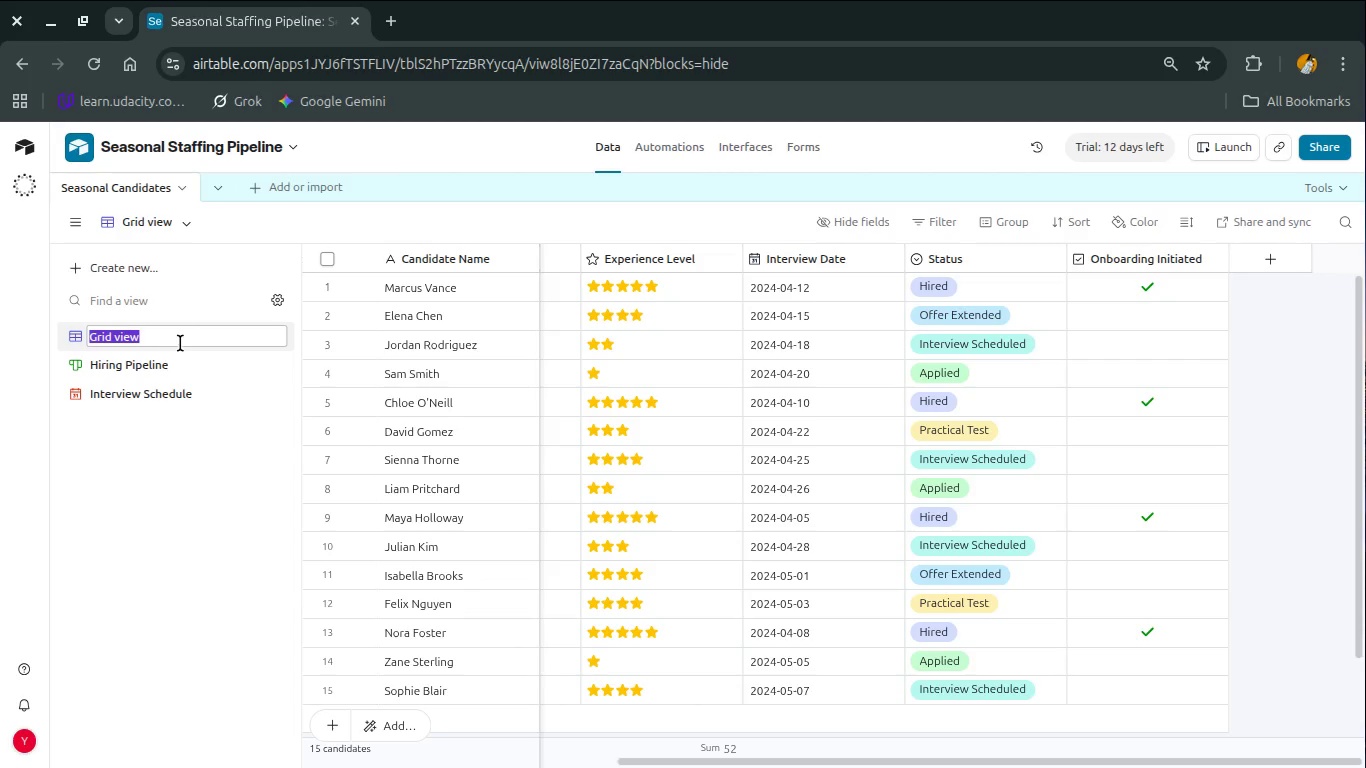 
type(Master View)
 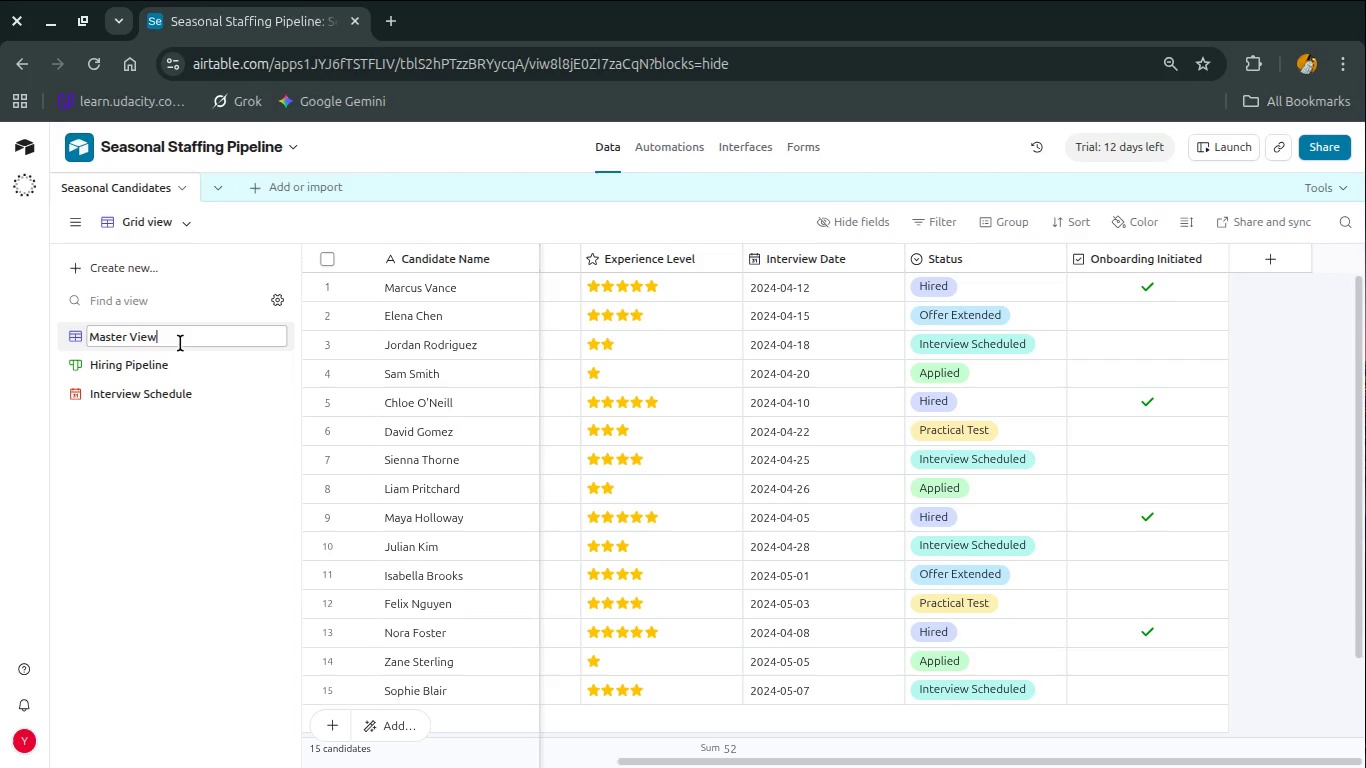 
key(Enter)
 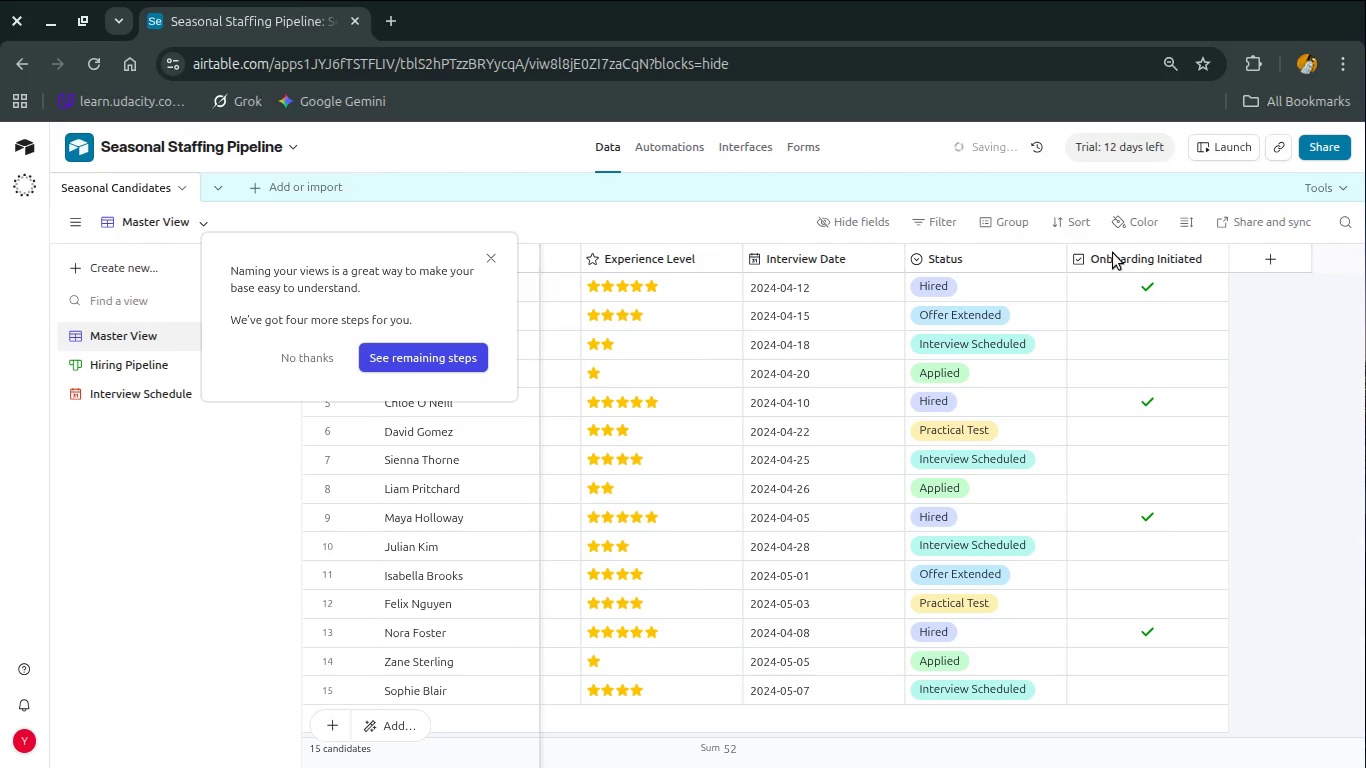 
right_click([1113, 253])
 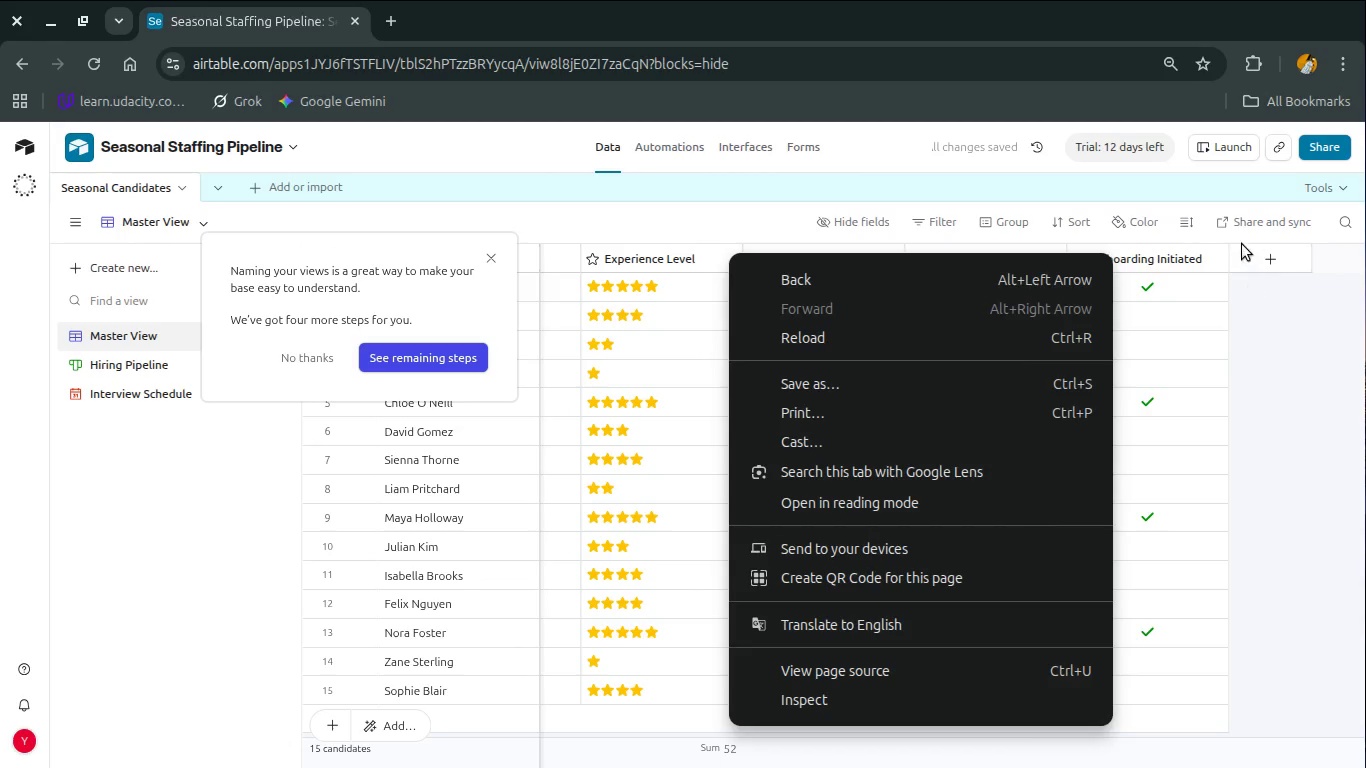 
left_click([1201, 266])
 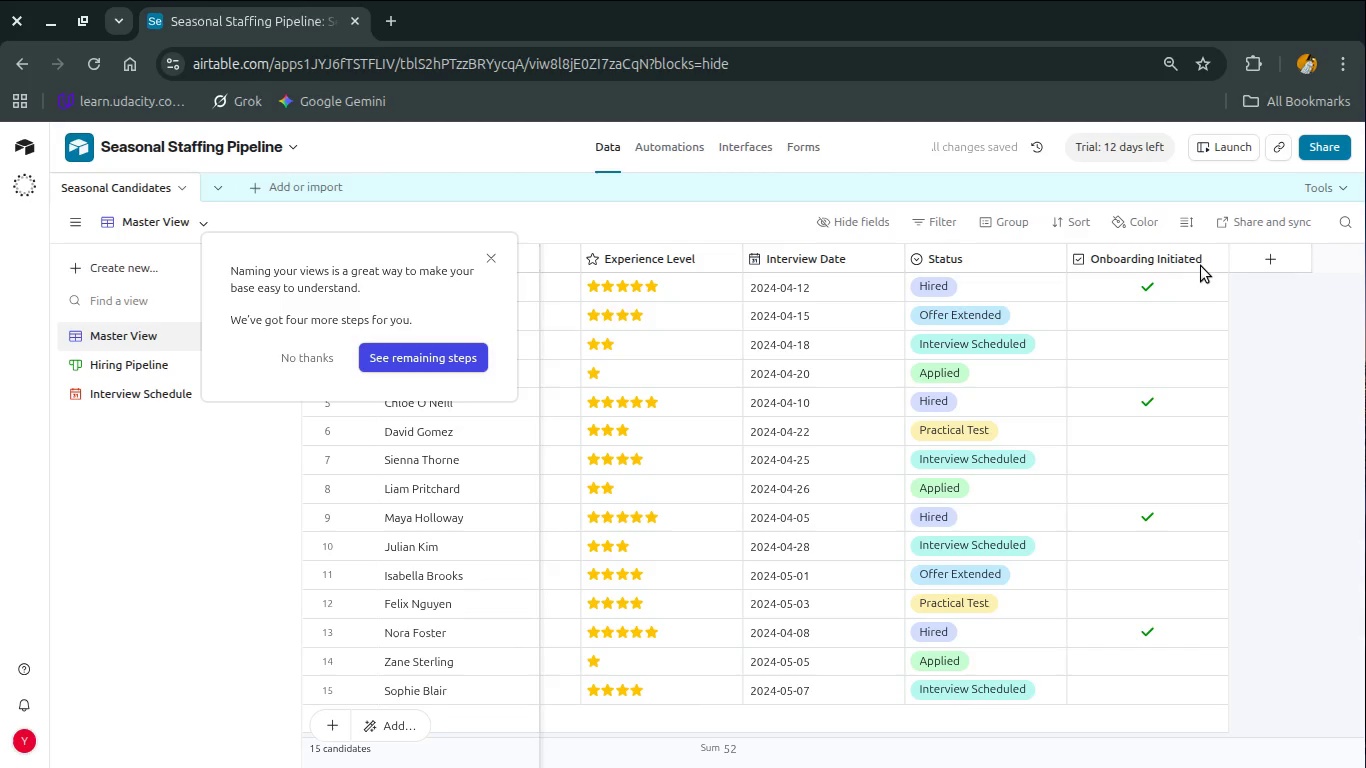 
double_click([1201, 266])
 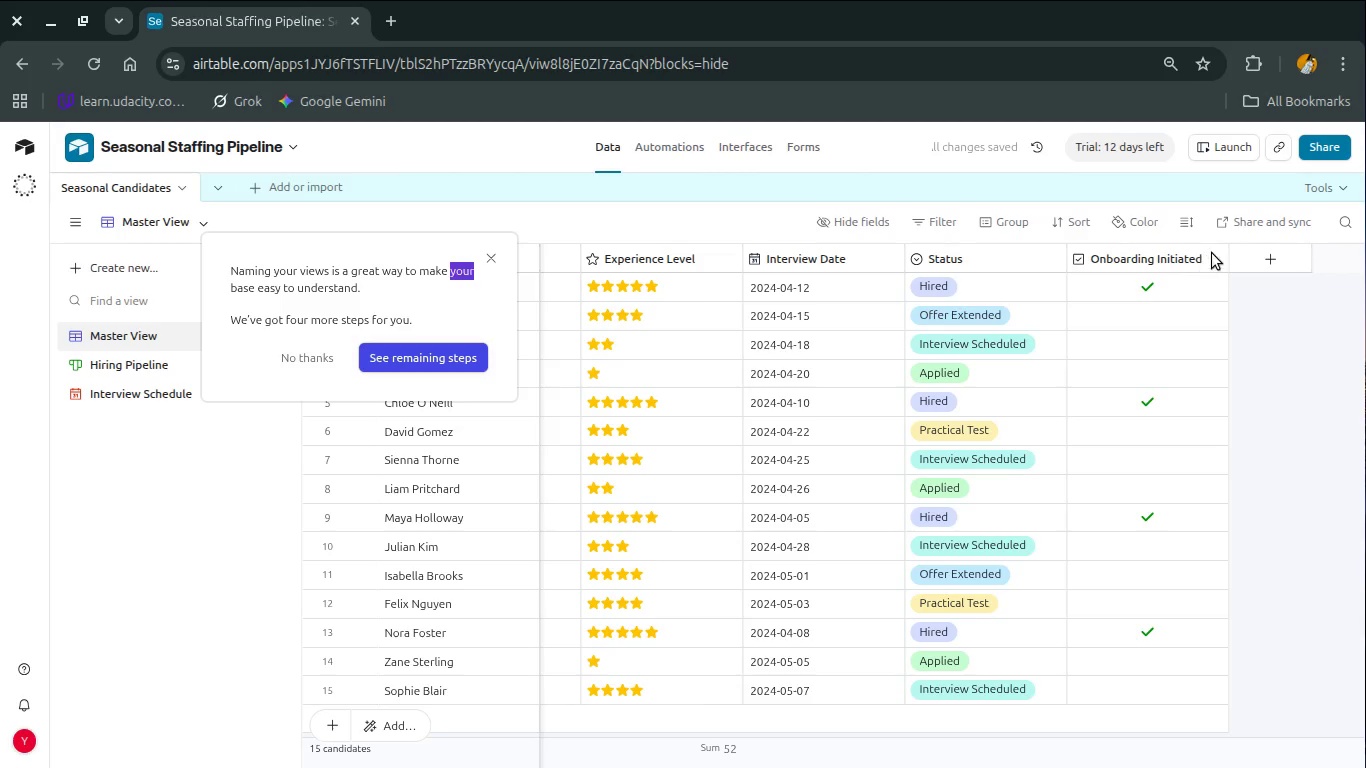 
left_click_drag(start_coordinate=[1212, 253], to_coordinate=[484, 348])
 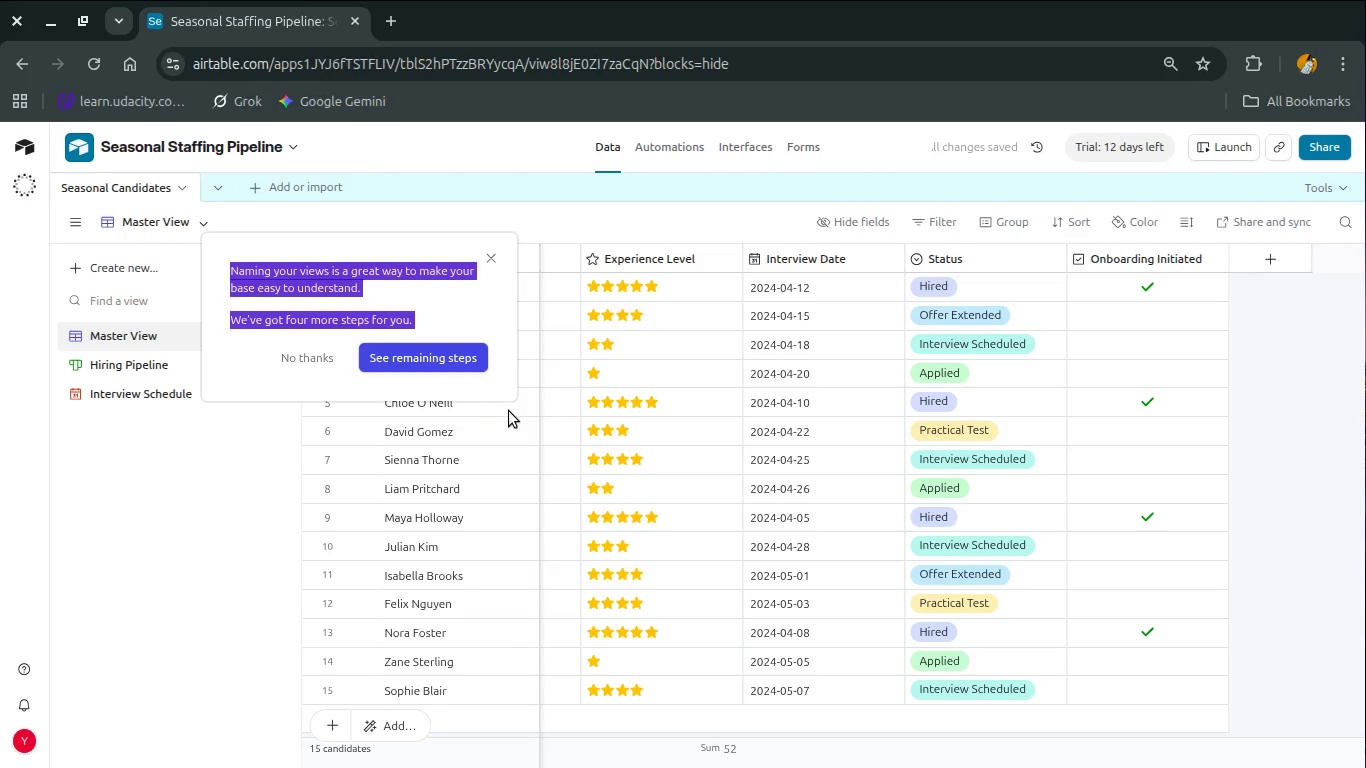 
left_click([509, 411])
 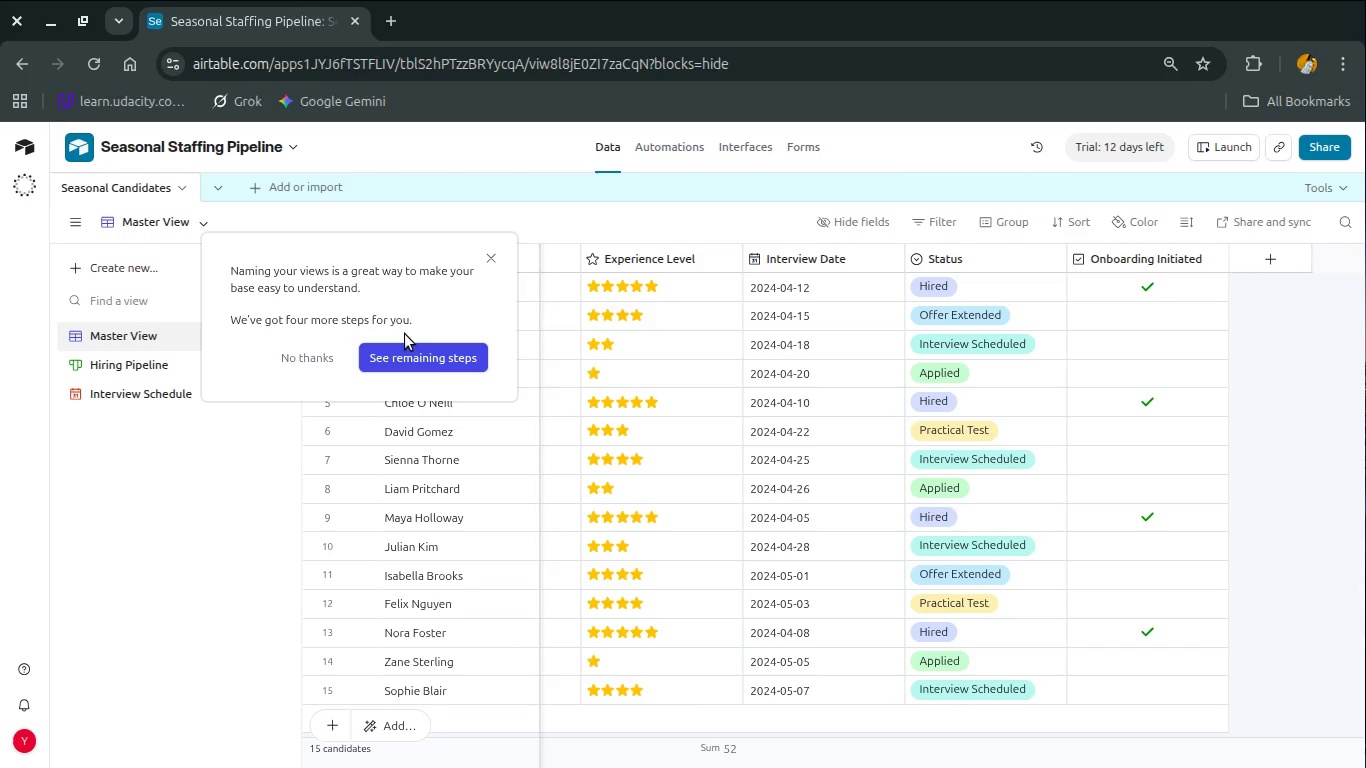 
left_click([382, 354])
 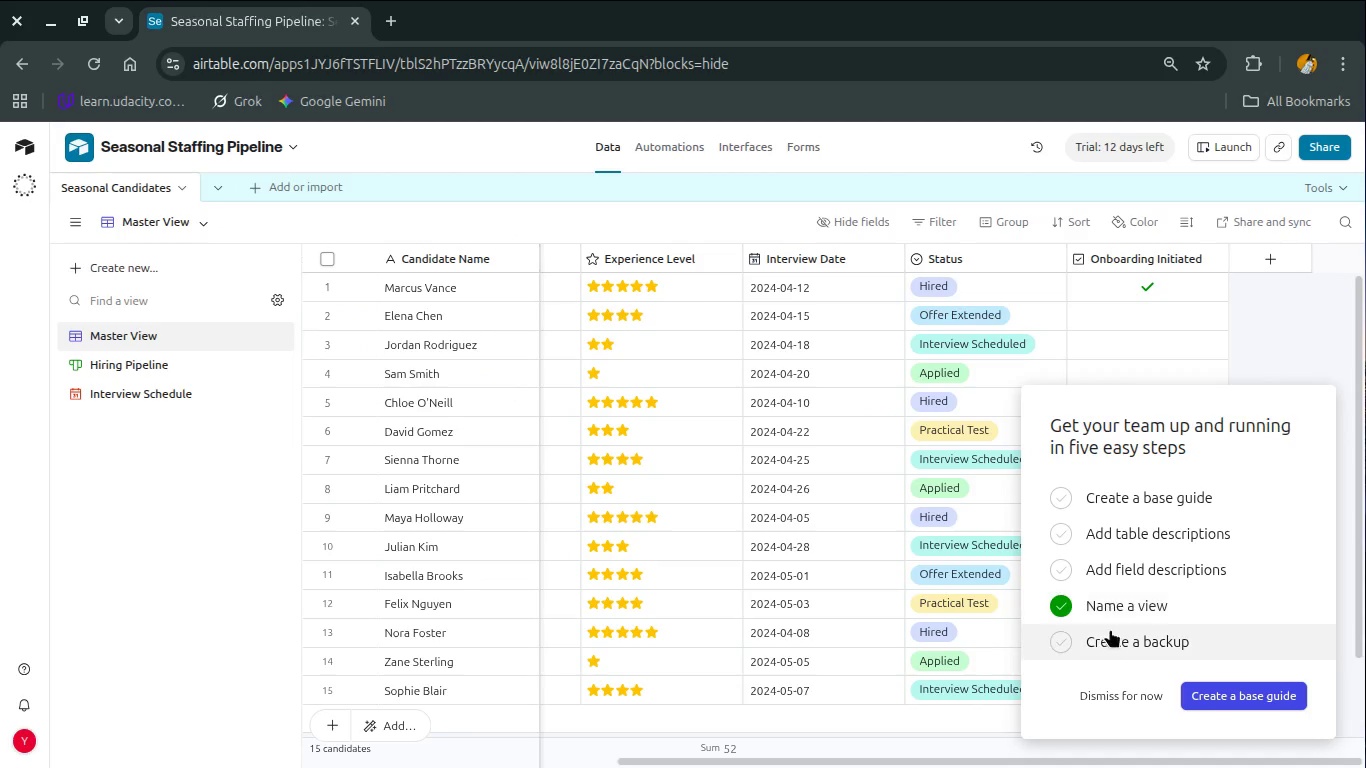 
left_click([1105, 637])
 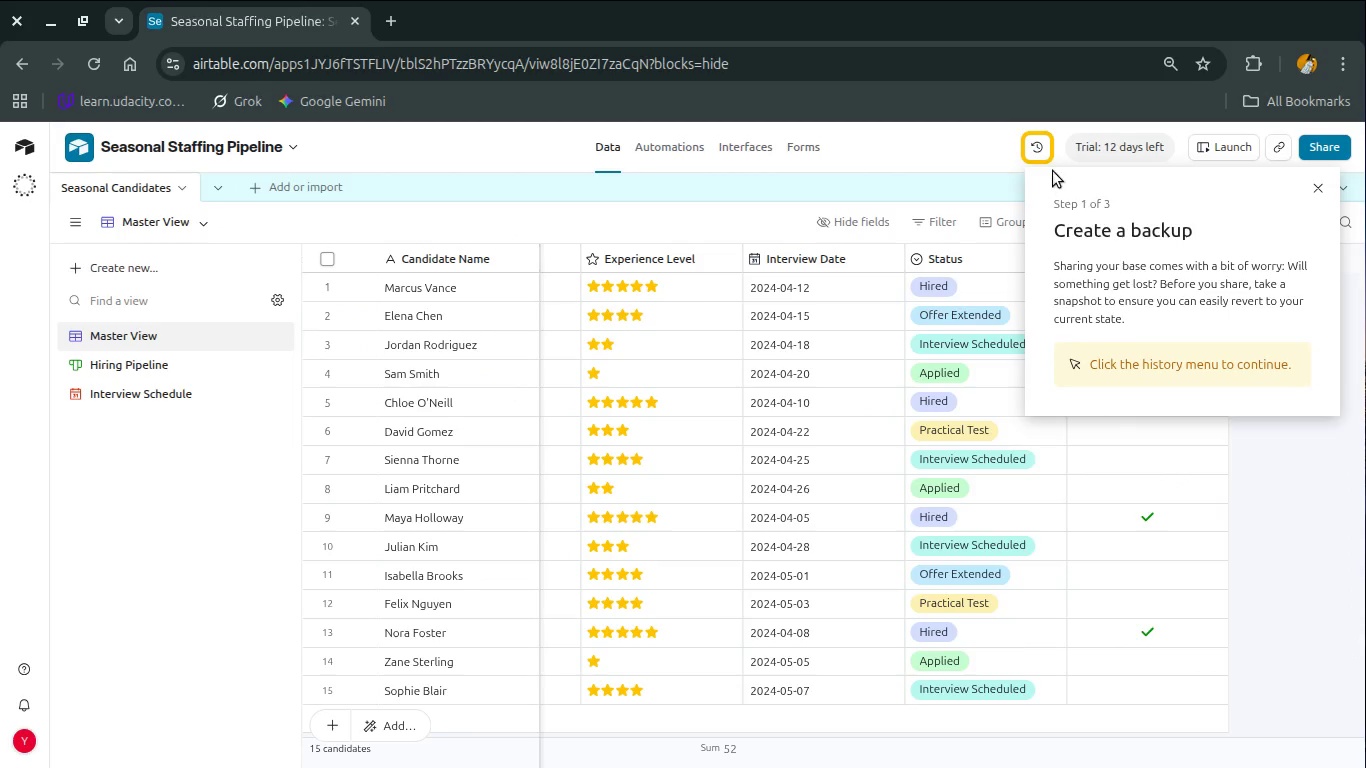 
left_click([1043, 156])
 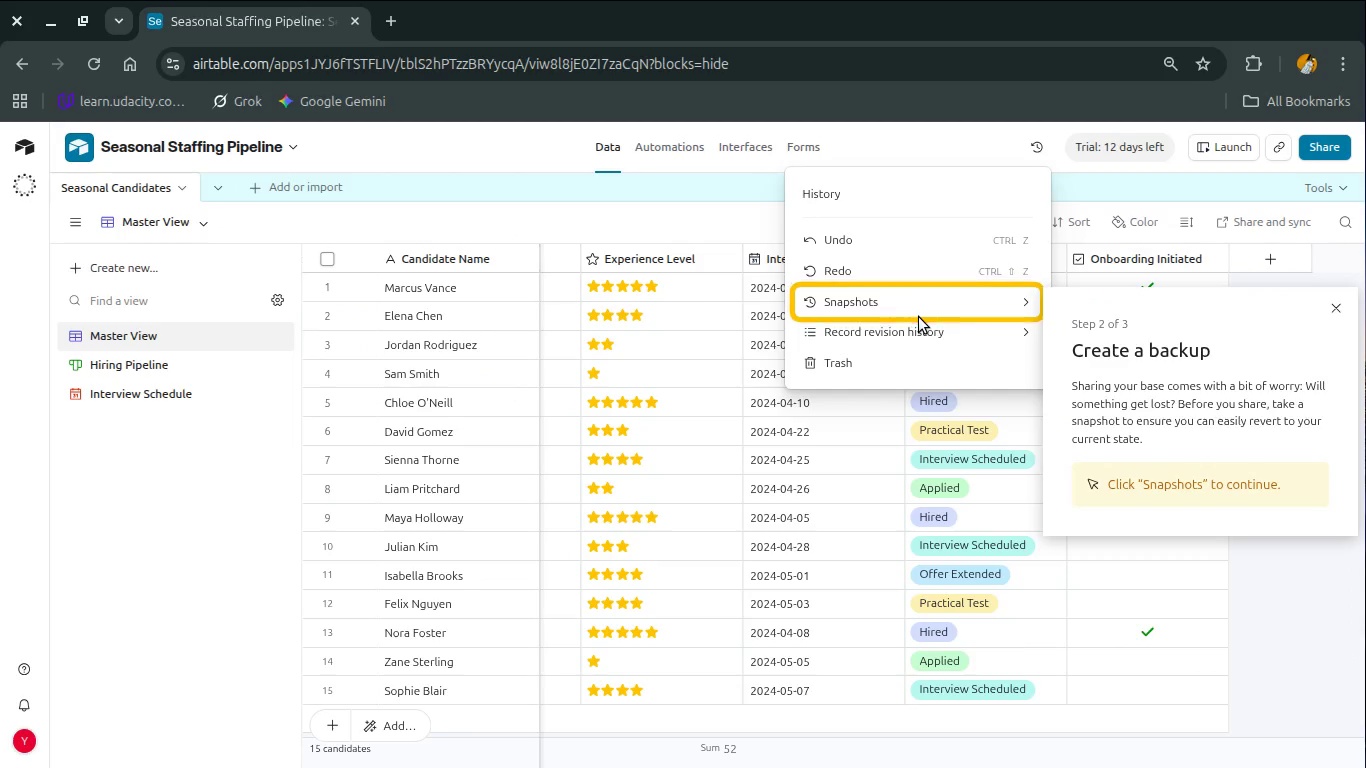 
left_click([951, 307])
 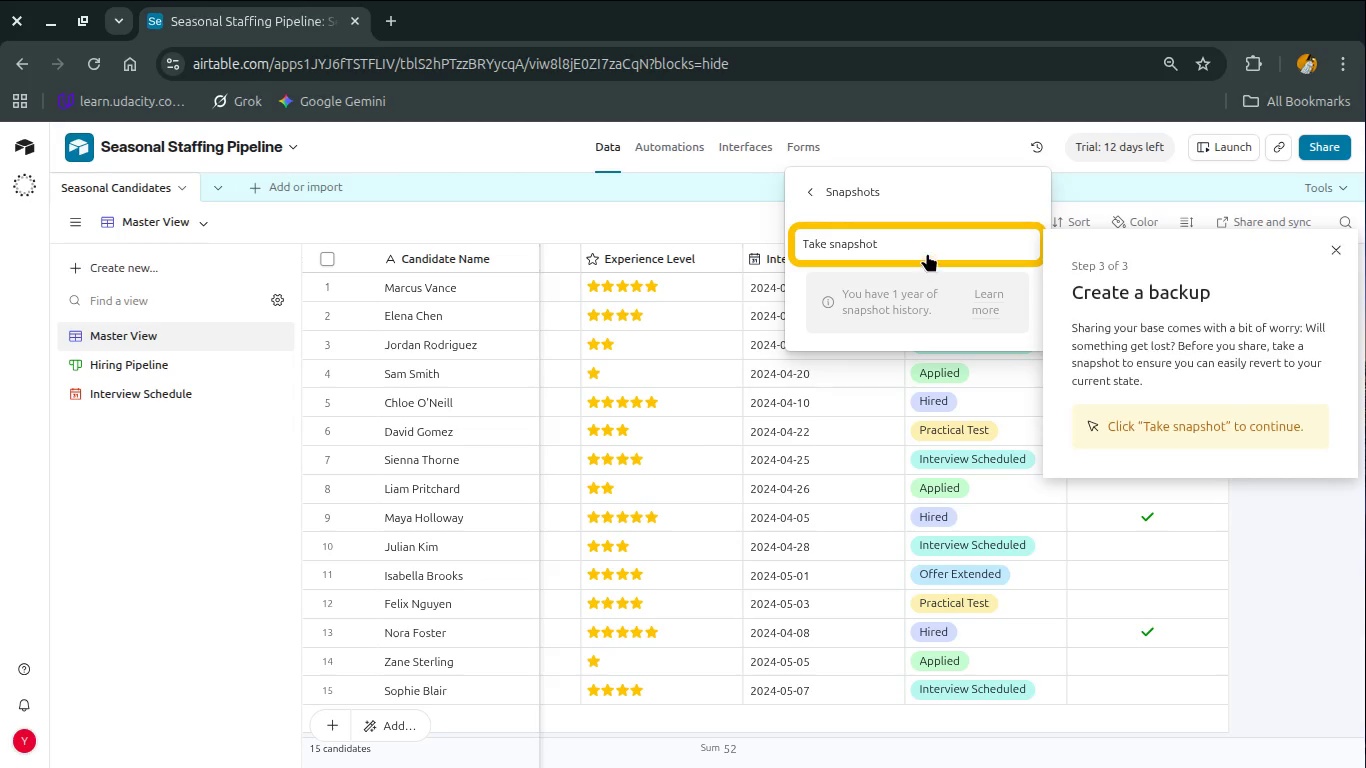 
left_click([927, 246])
 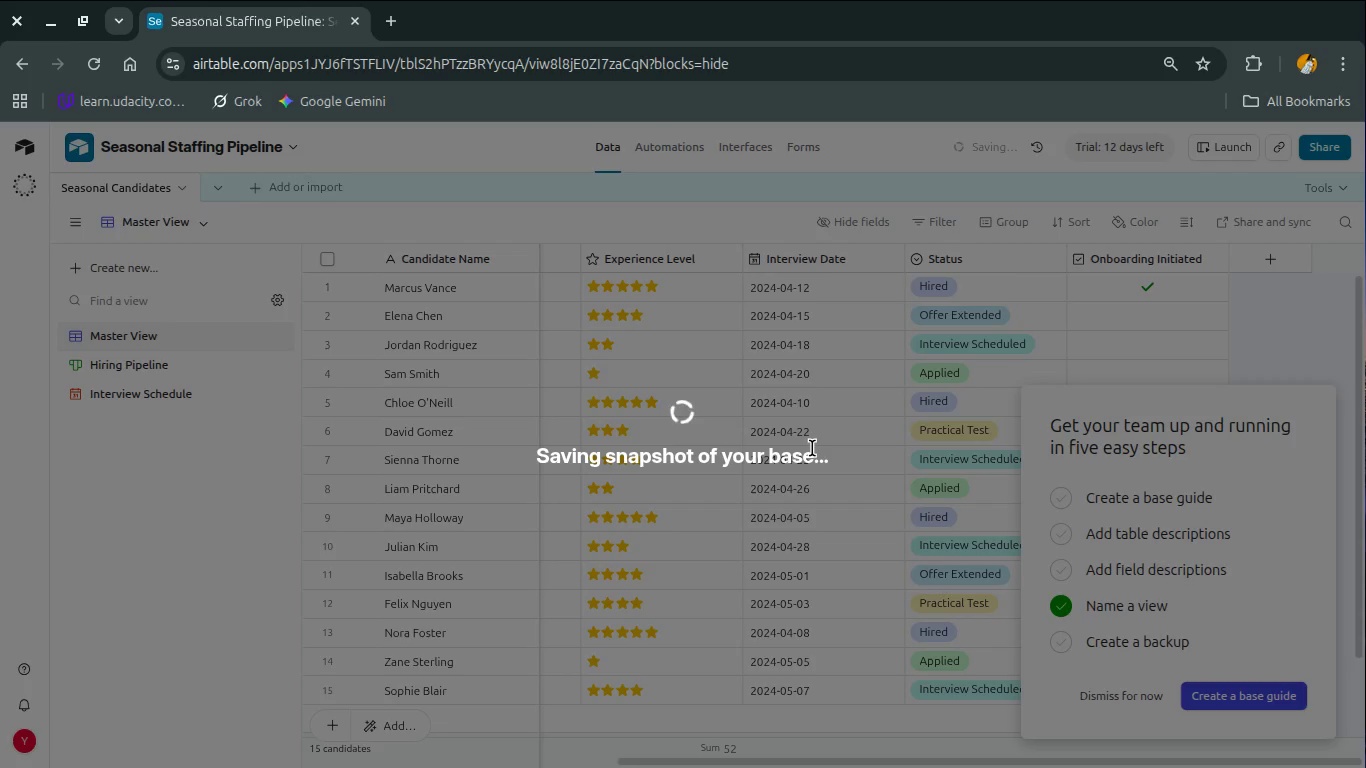 
wait(12.99)
 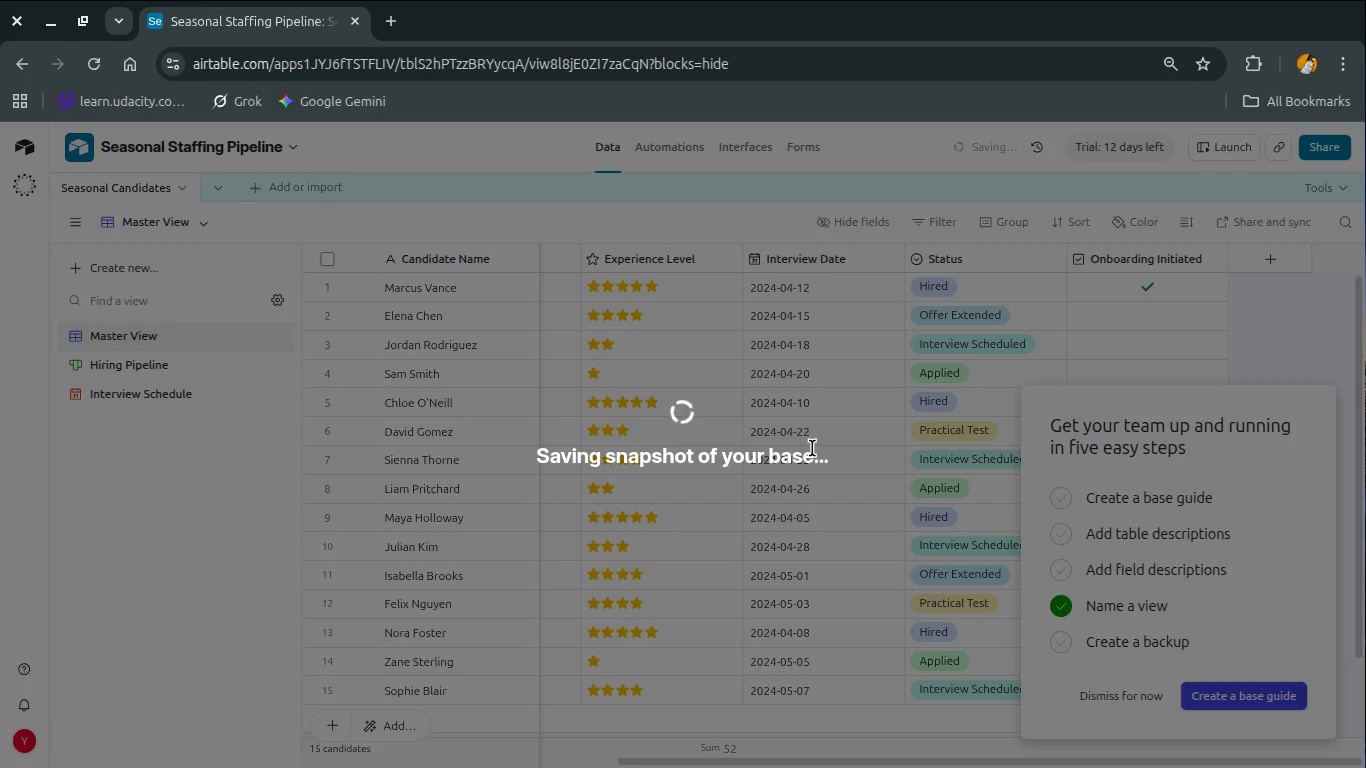 
left_click([824, 559])
 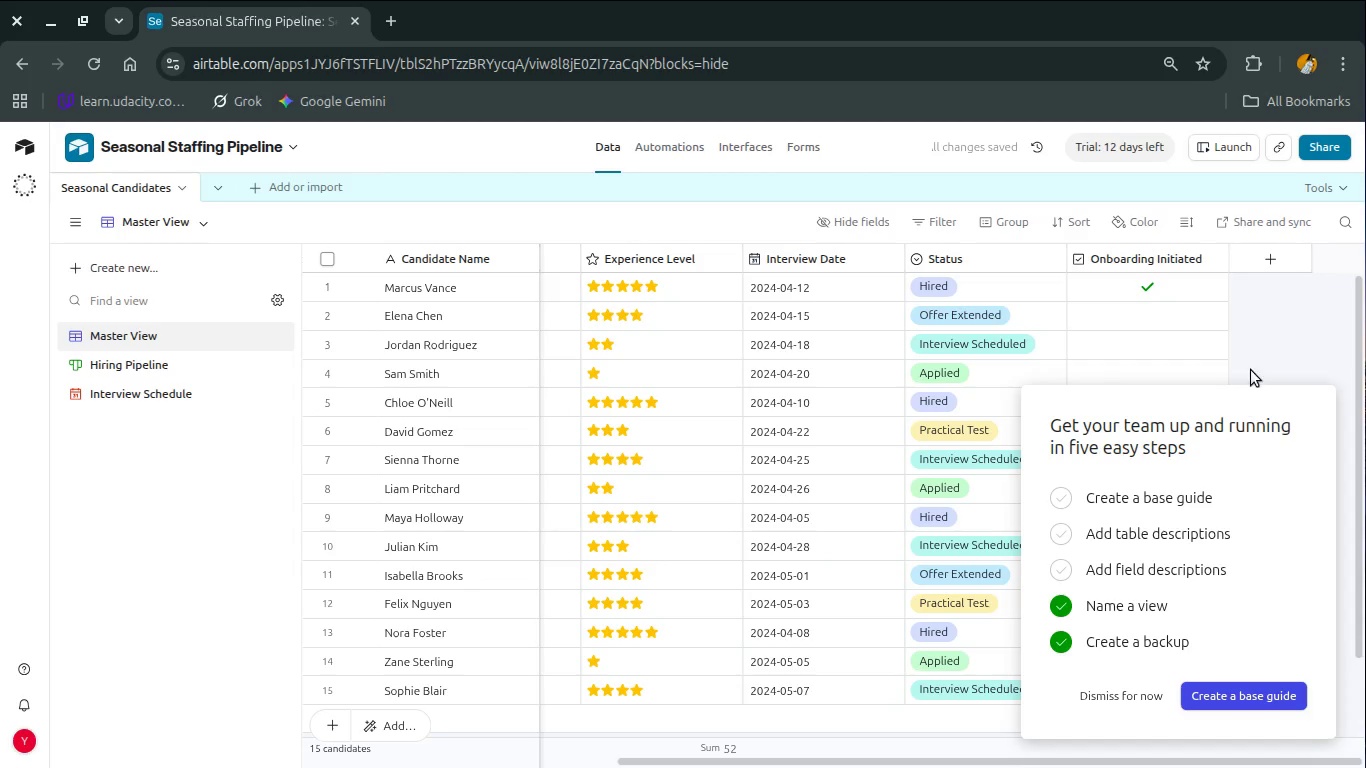 
left_click([1251, 370])
 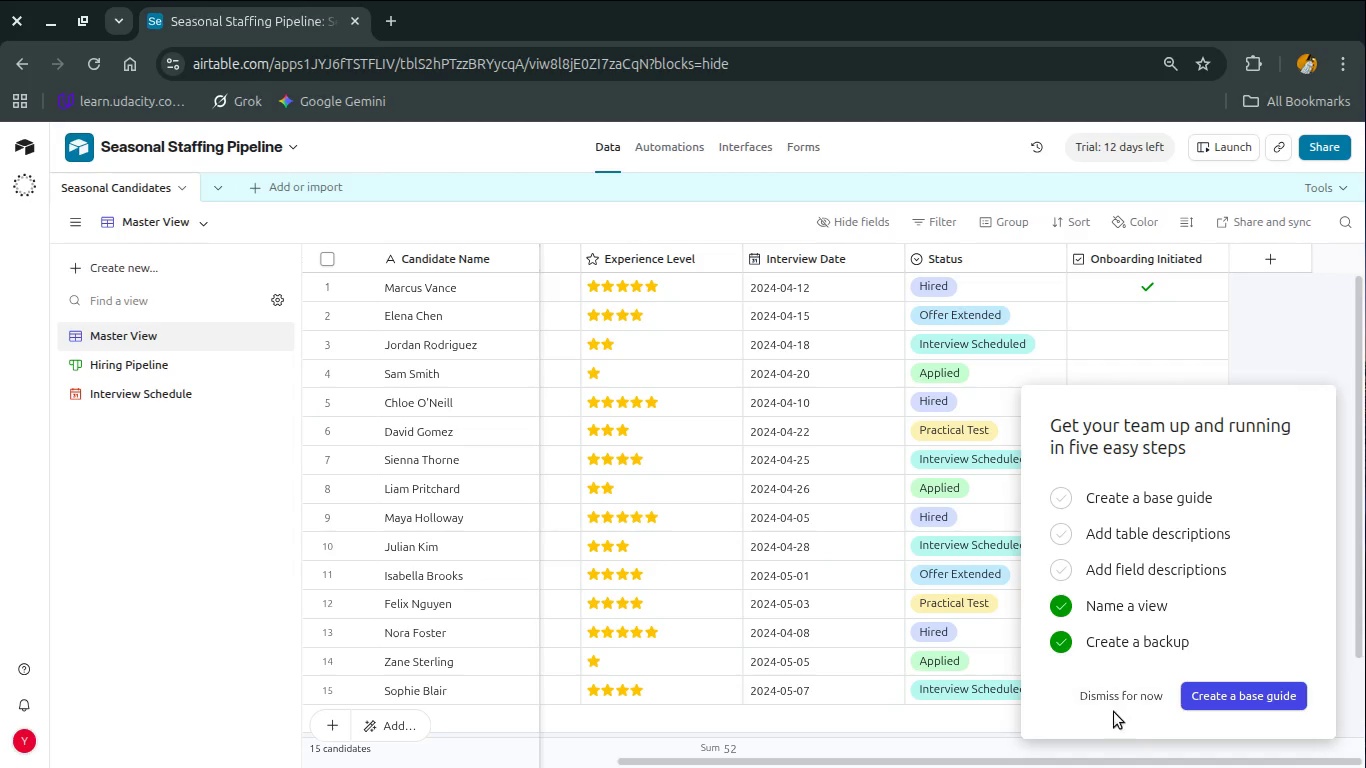 
left_click([1115, 704])
 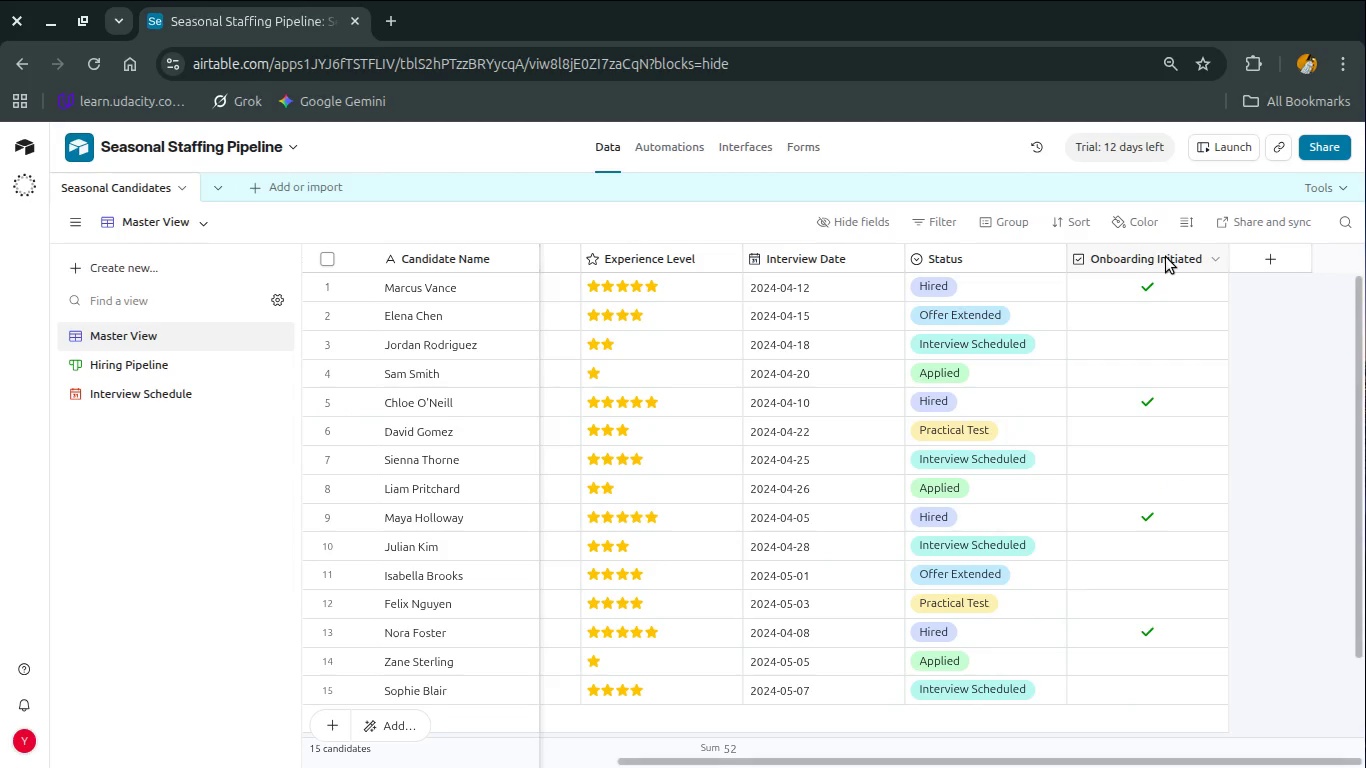 
right_click([1166, 257])
 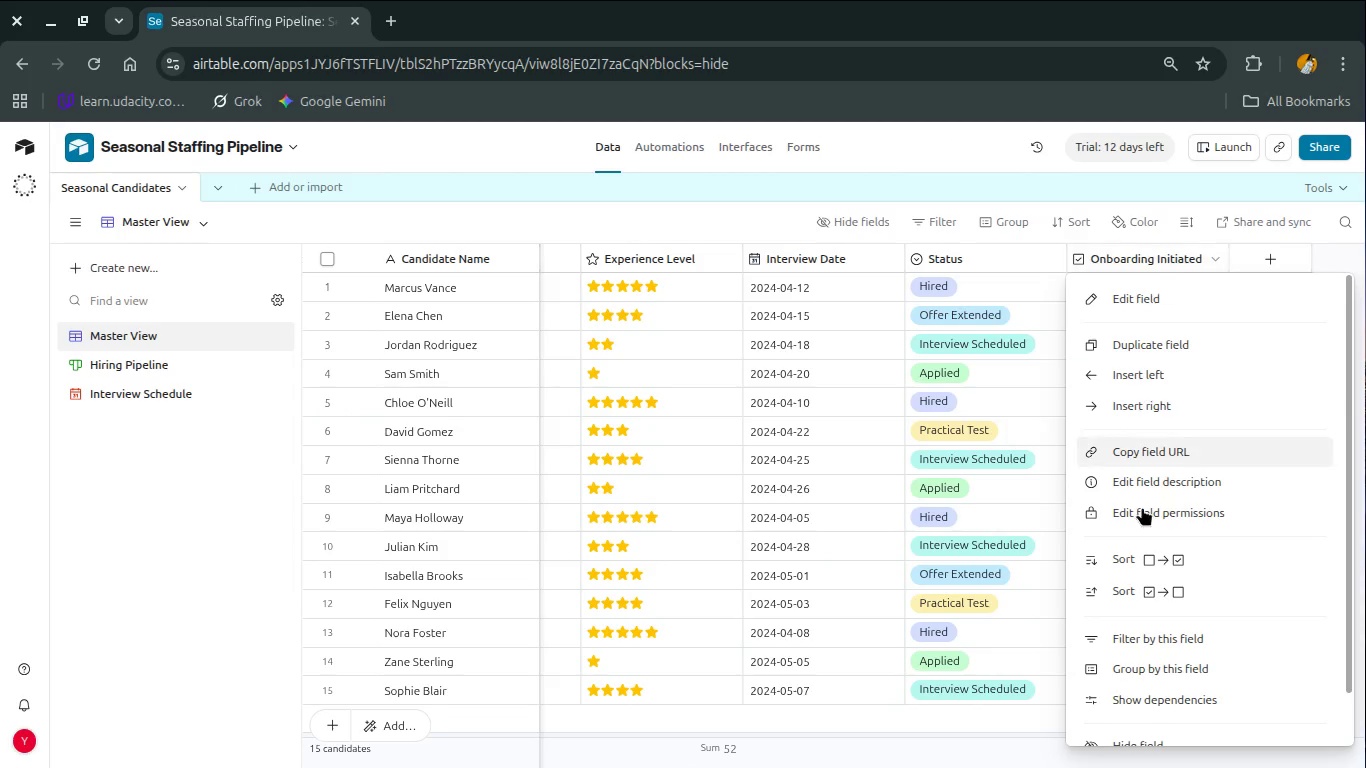 
scroll: coordinate [1142, 550], scroll_direction: down, amount: 10.0
 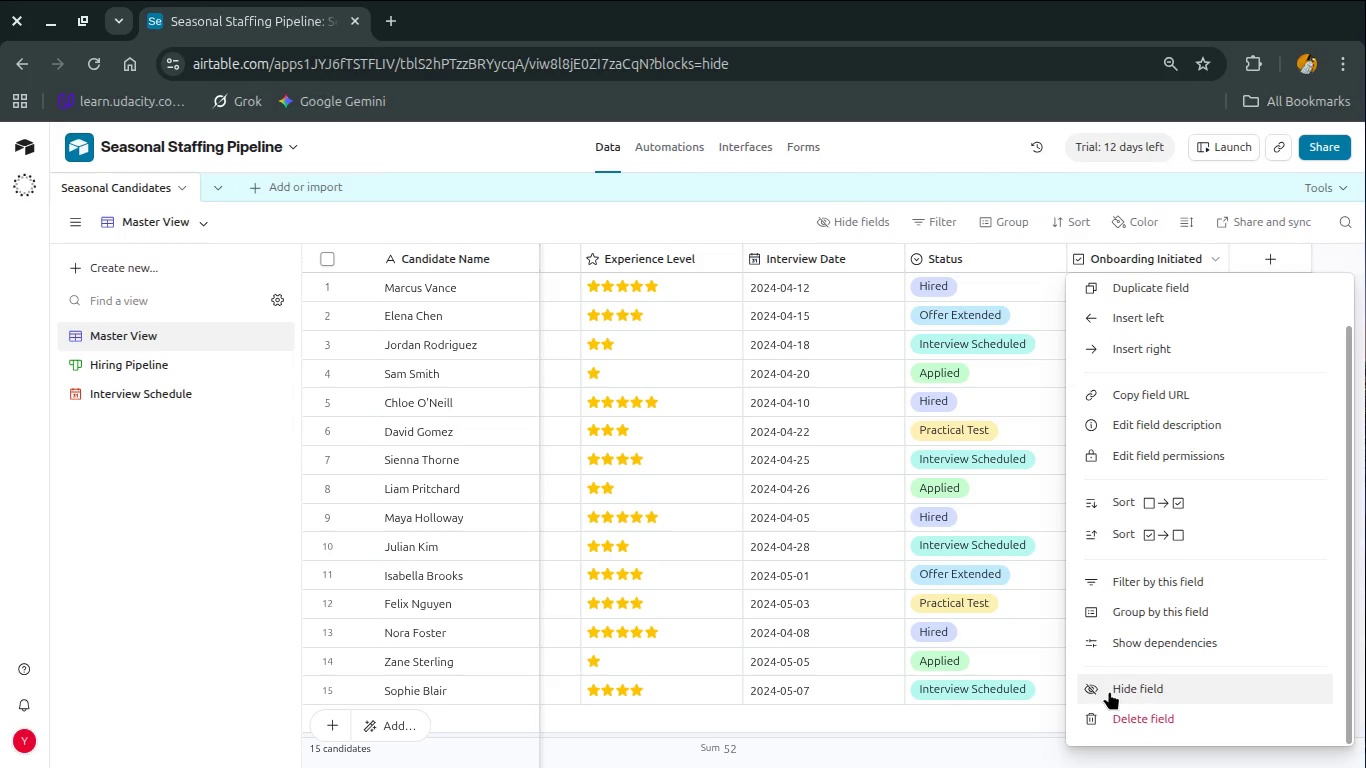 
left_click([1109, 691])
 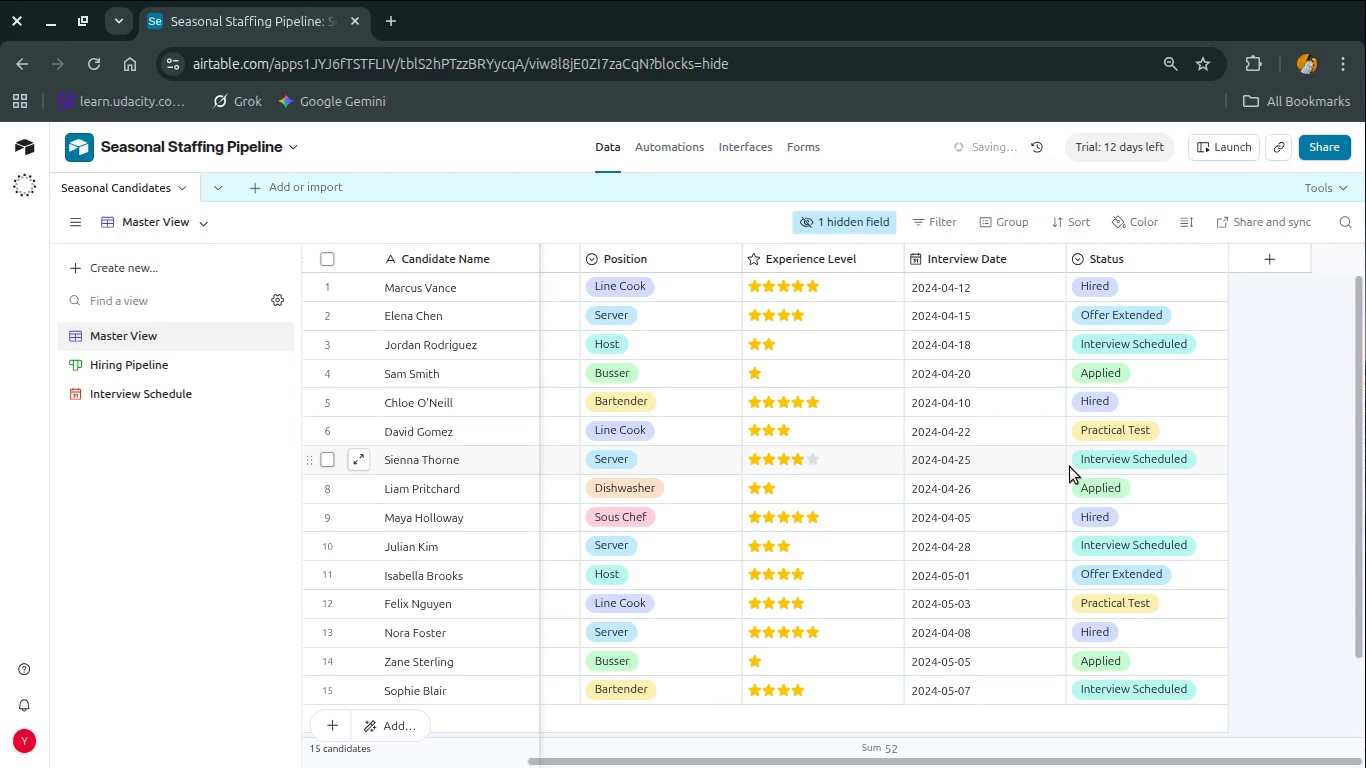 
scroll: coordinate [1248, 393], scroll_direction: up, amount: 11.0
 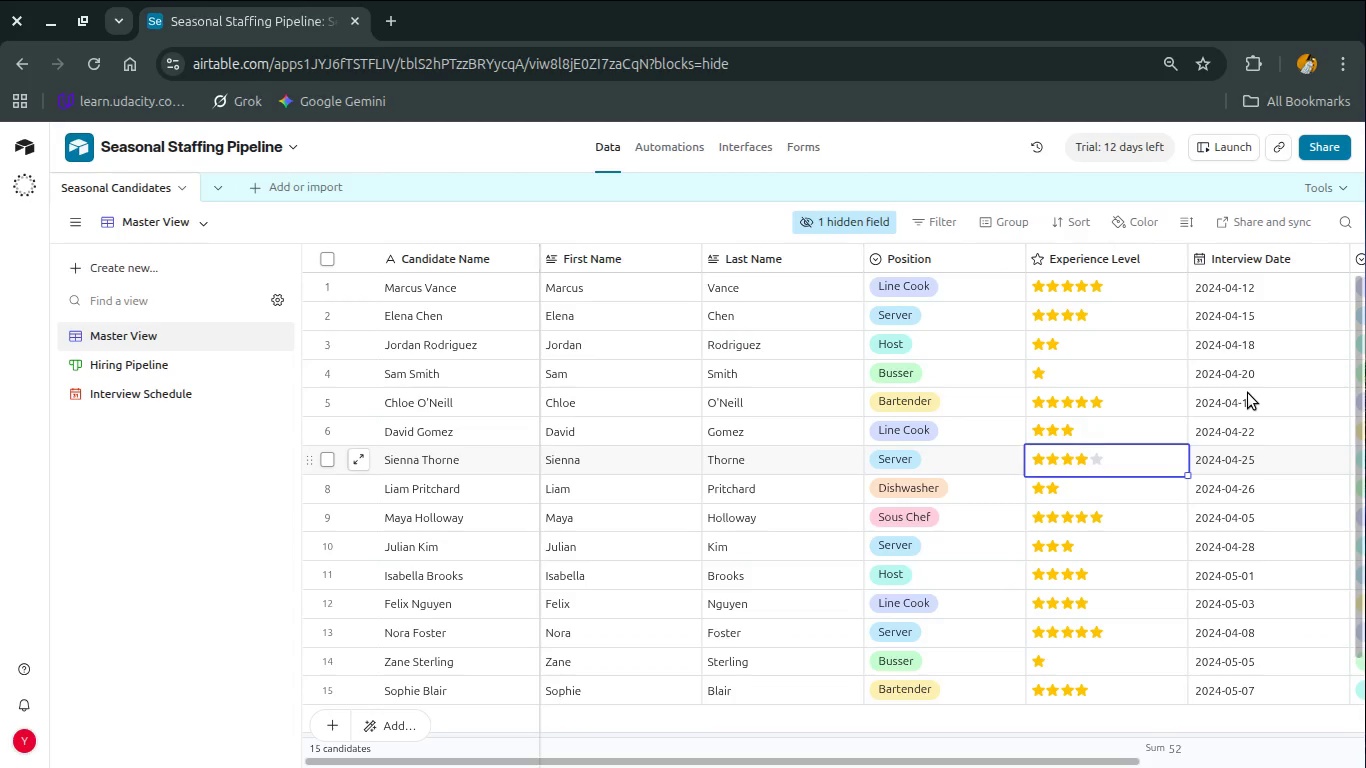 
mouse_move([1209, 321])
 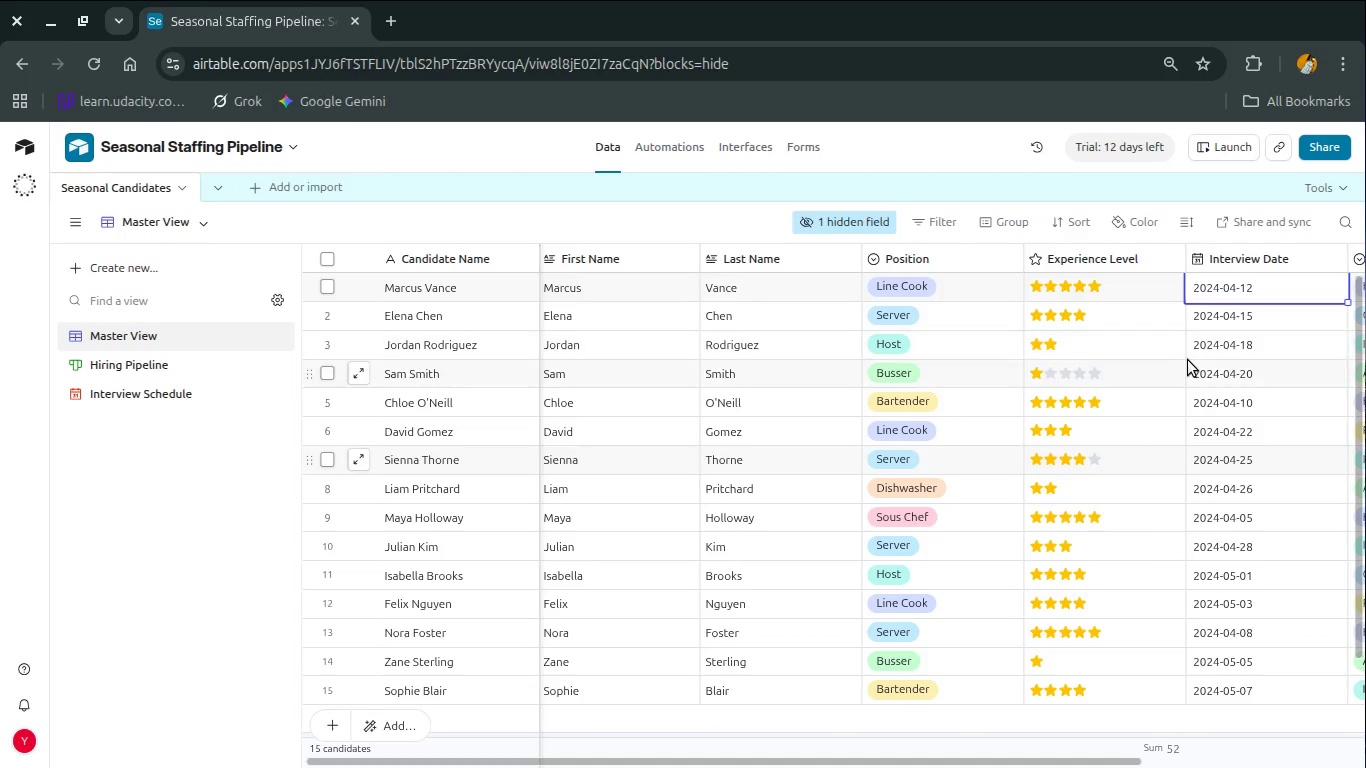 
right_click([1185, 363])
 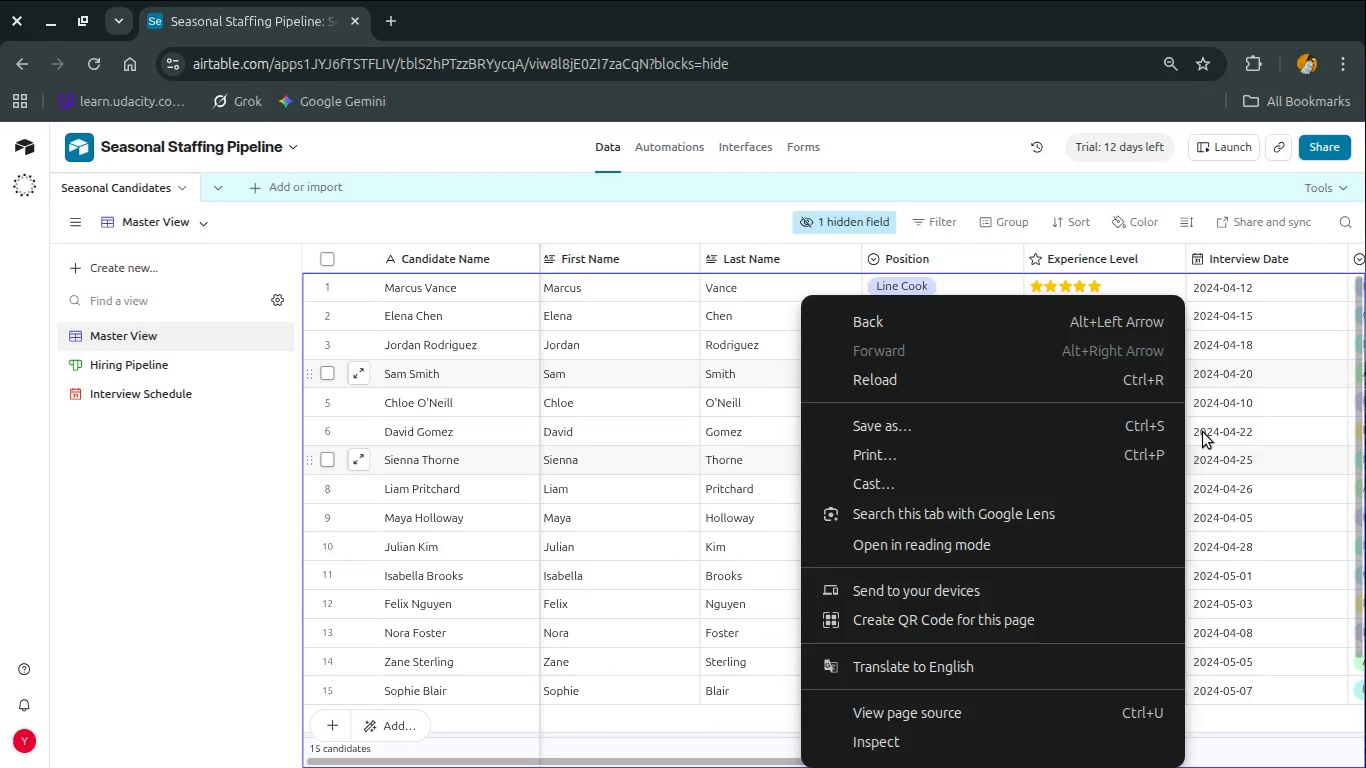 
scroll: coordinate [1187, 360], scroll_direction: up, amount: 2.0
 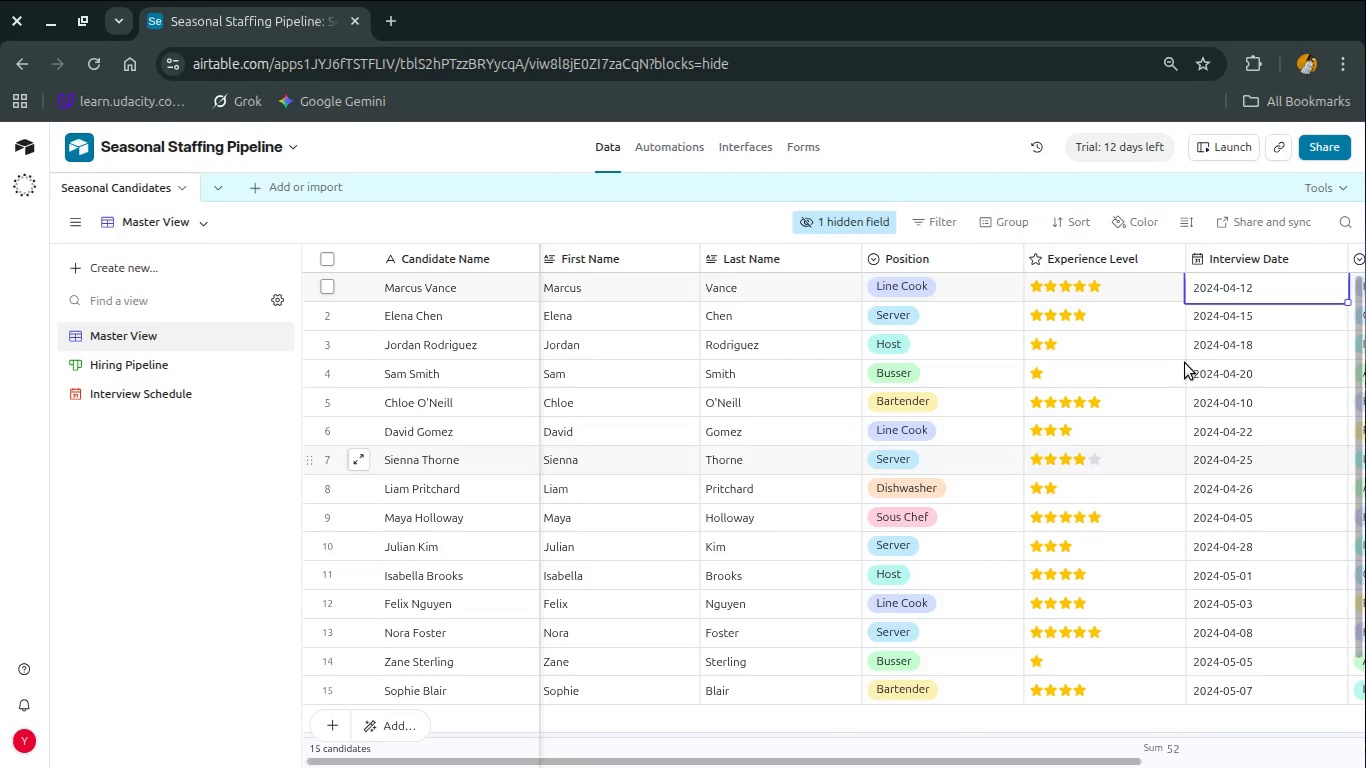 
wait(7.9)
 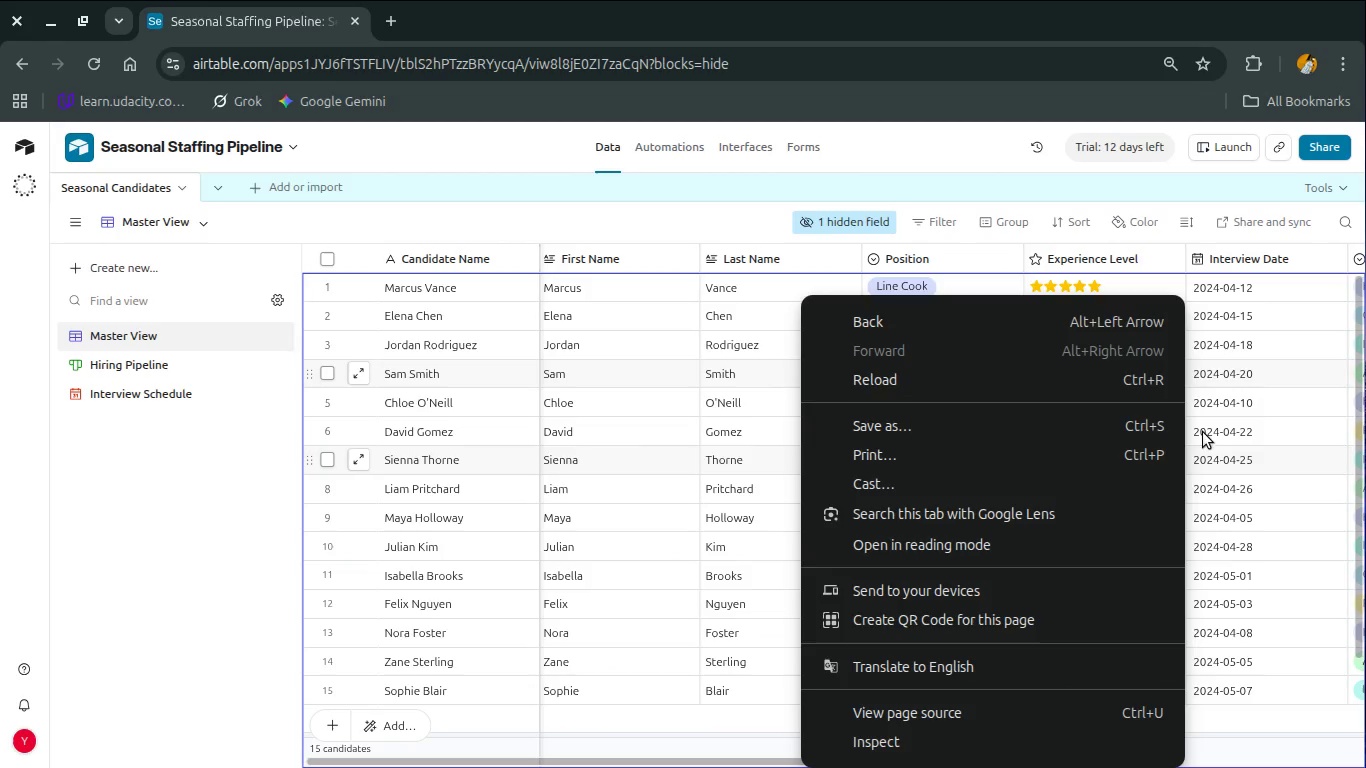 
key(Escape)
 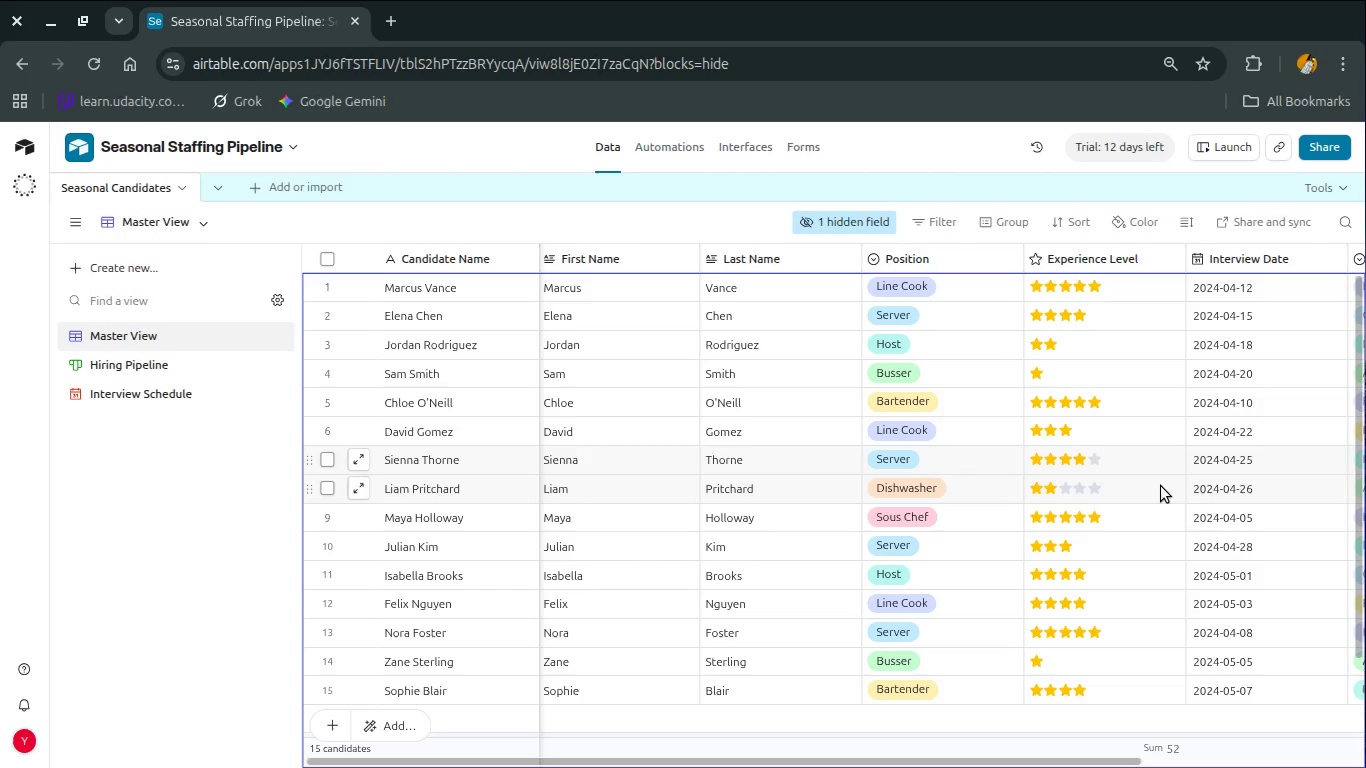 
wait(6.36)
 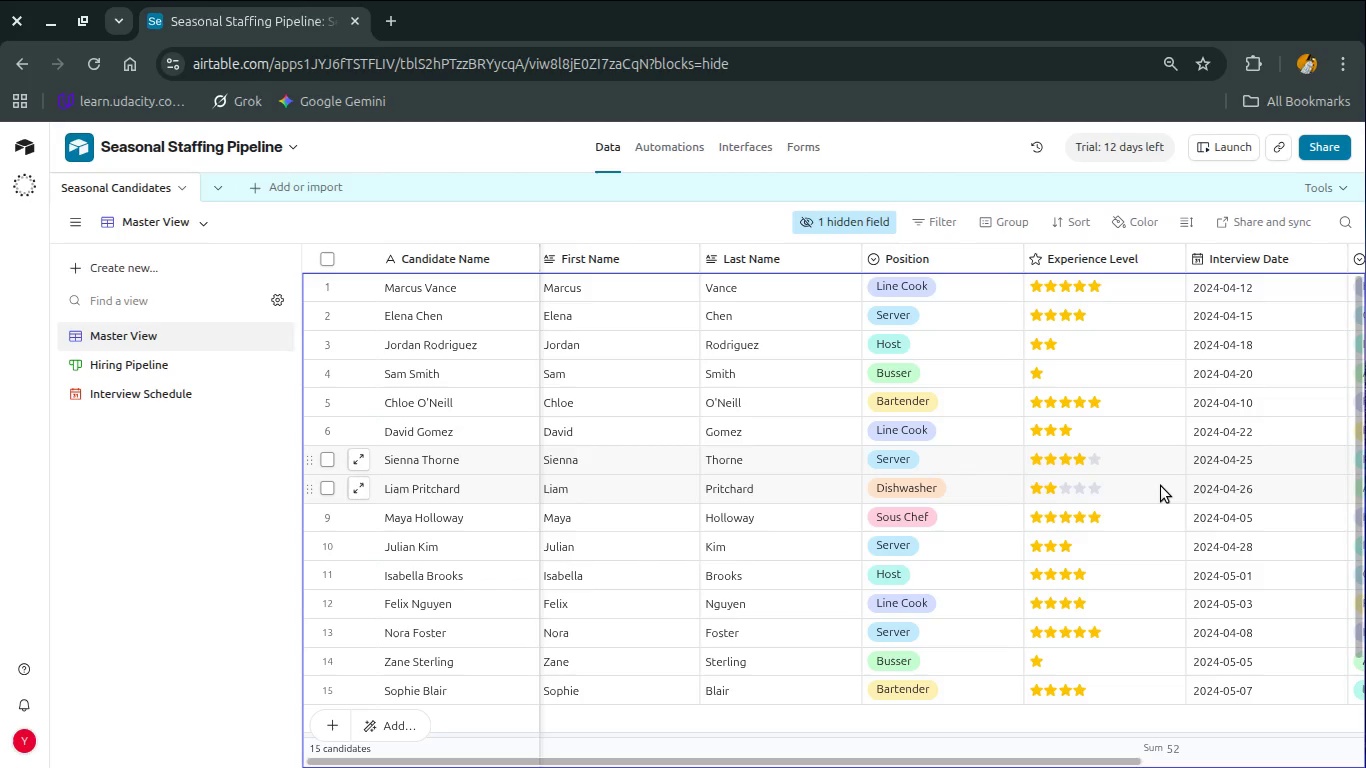 
scroll: coordinate [1109, 428], scroll_direction: down, amount: 1.0
 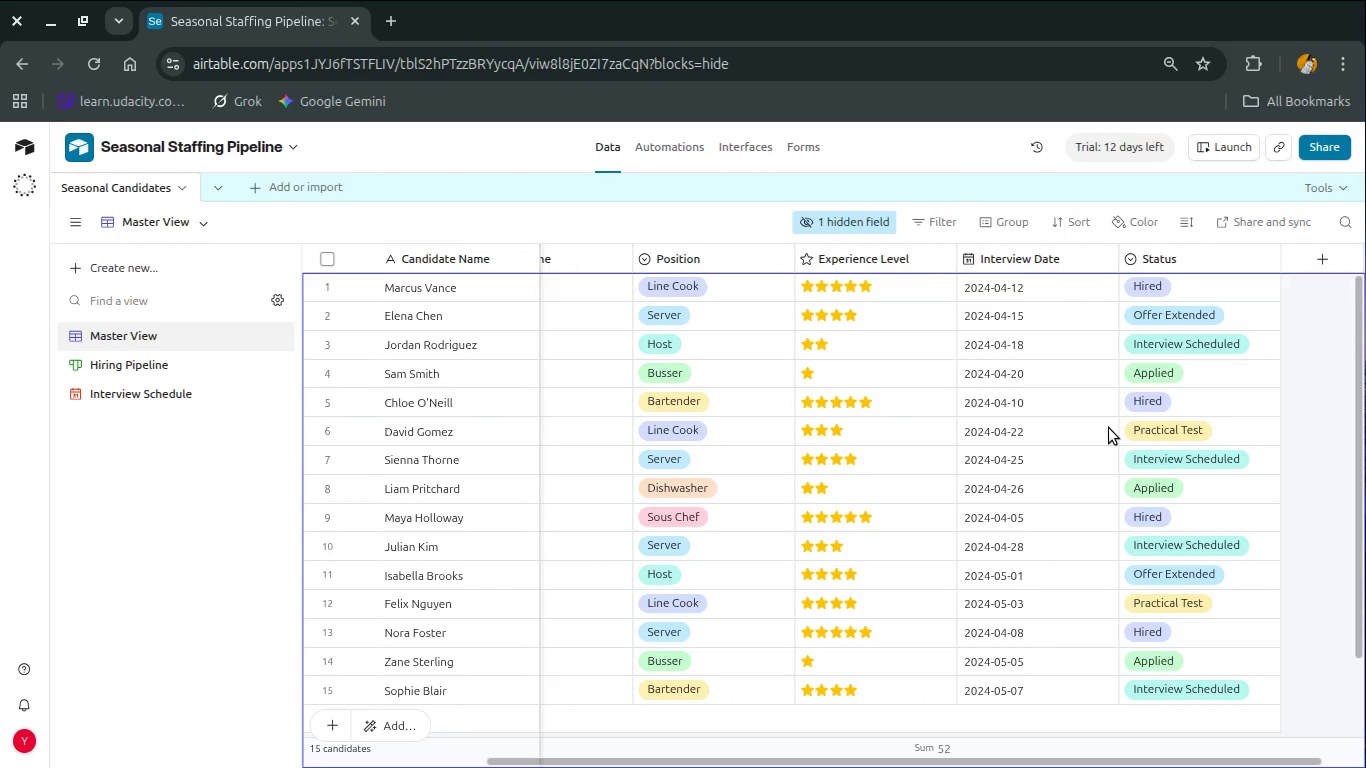 
scroll: coordinate [1024, 400], scroll_direction: up, amount: 6.0
 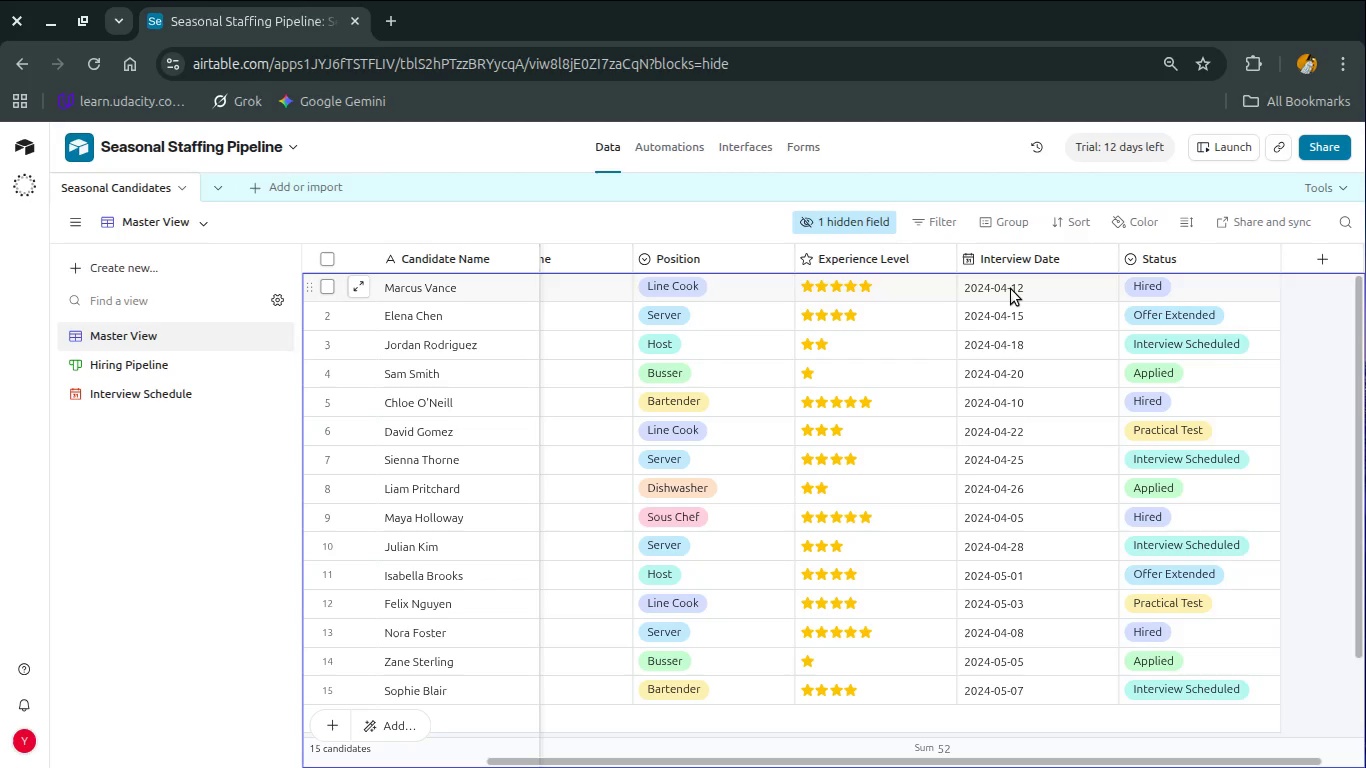 
double_click([1011, 289])
 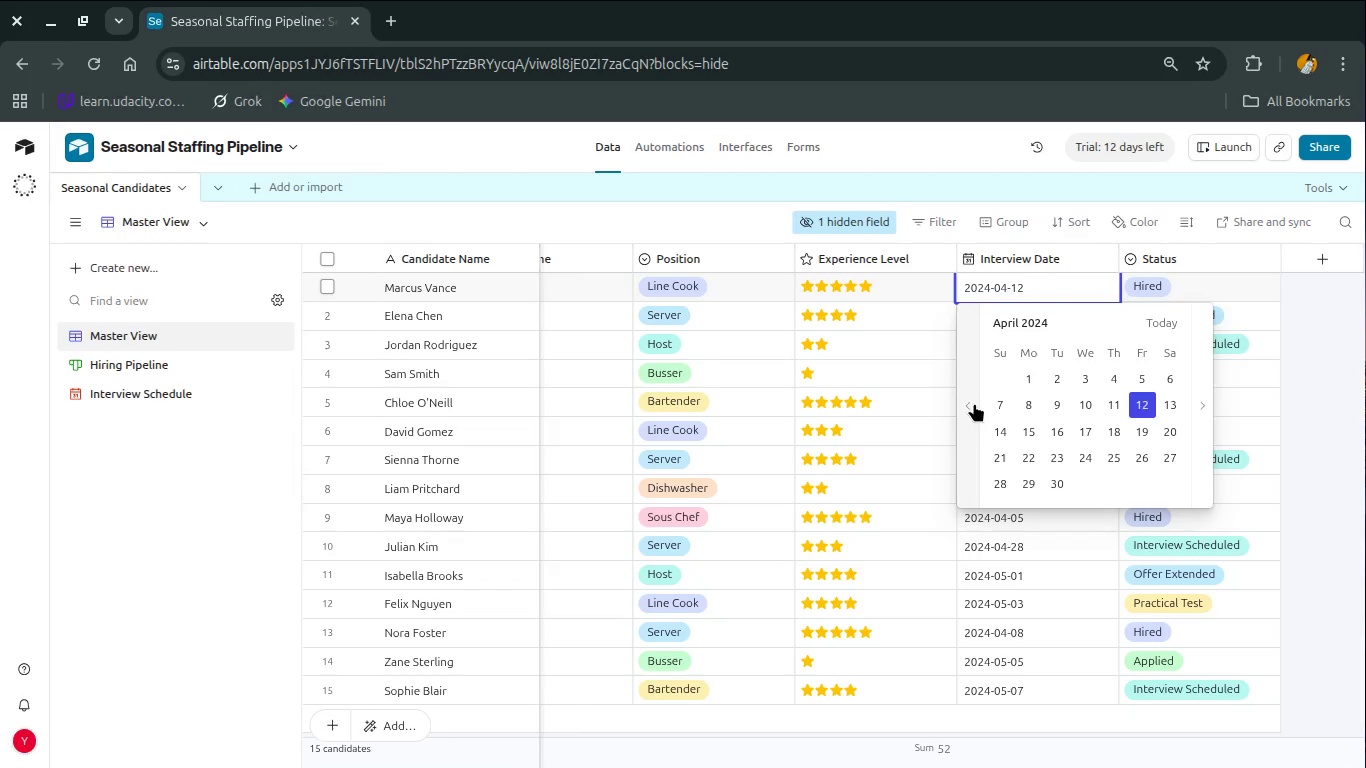 
left_click([1173, 328])
 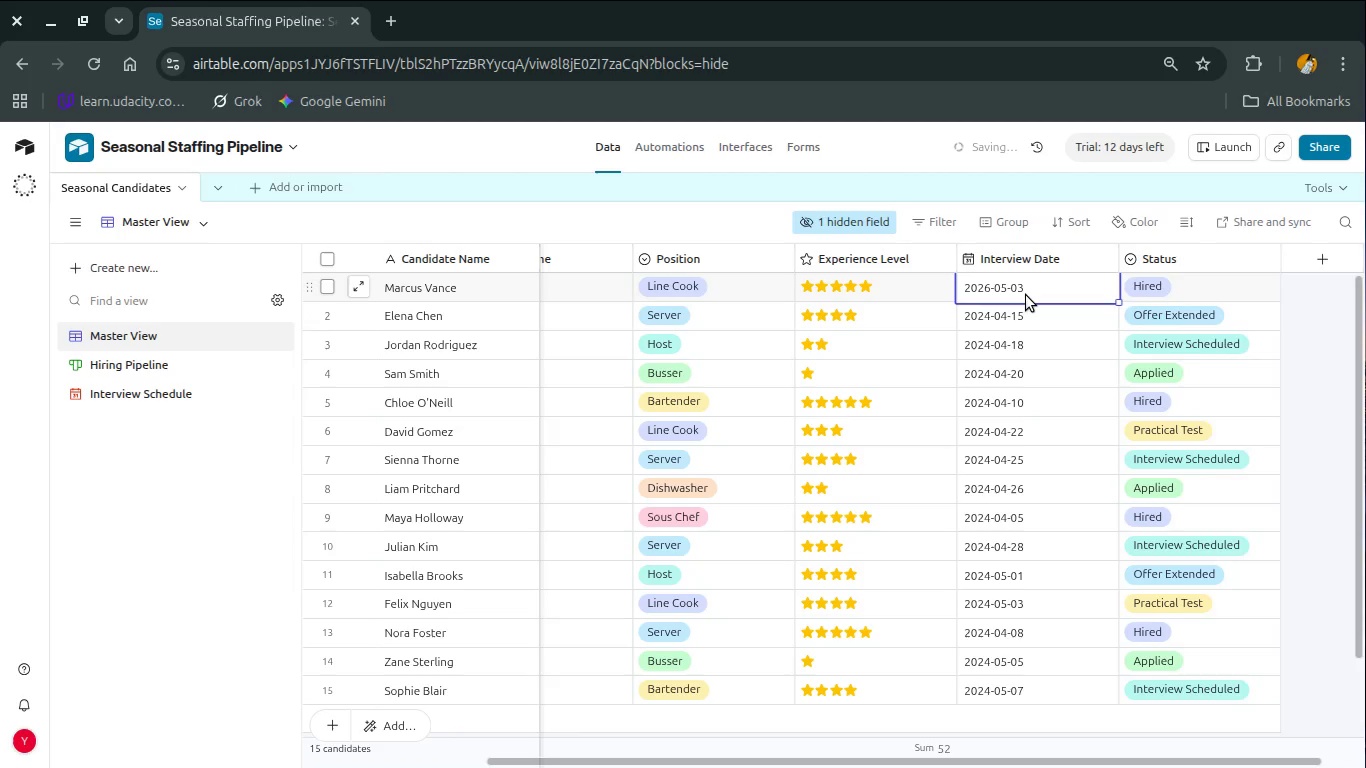 
double_click([1026, 295])
 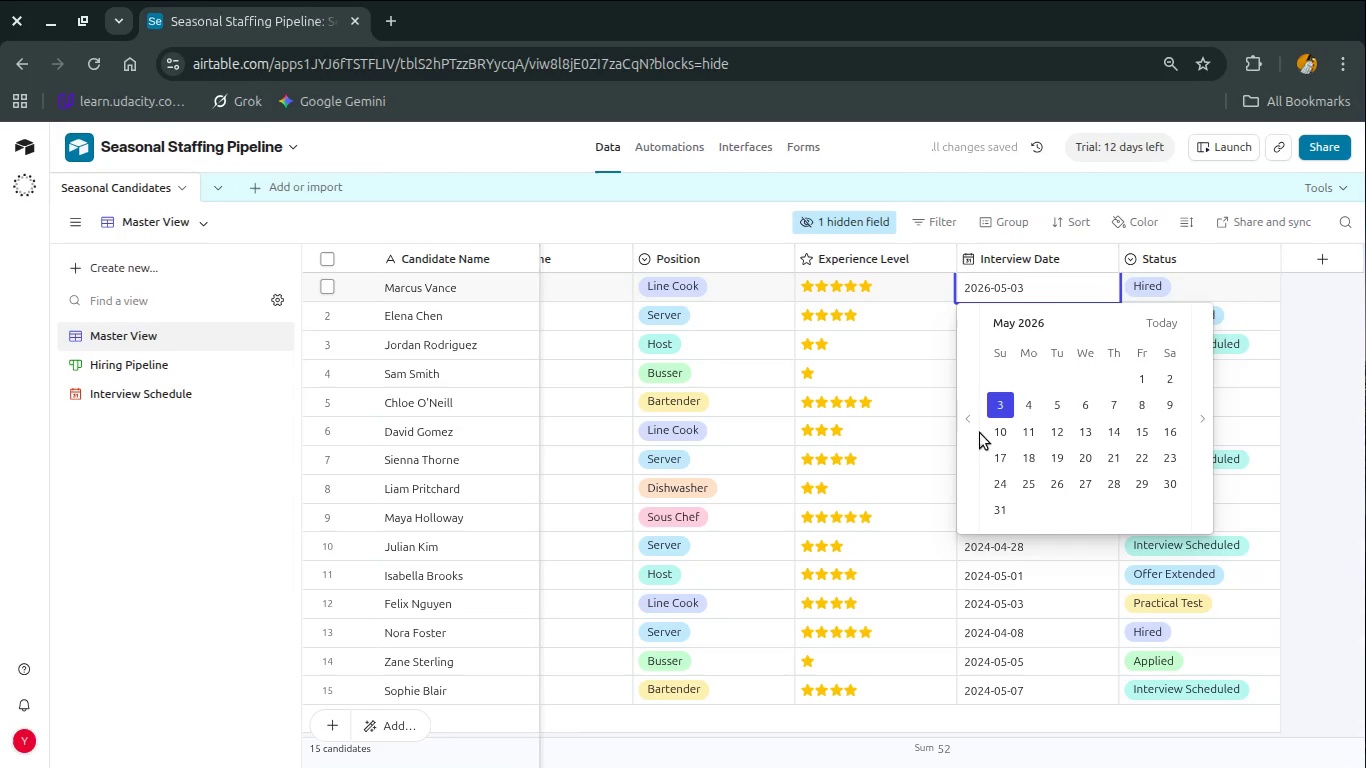 
left_click([979, 433])
 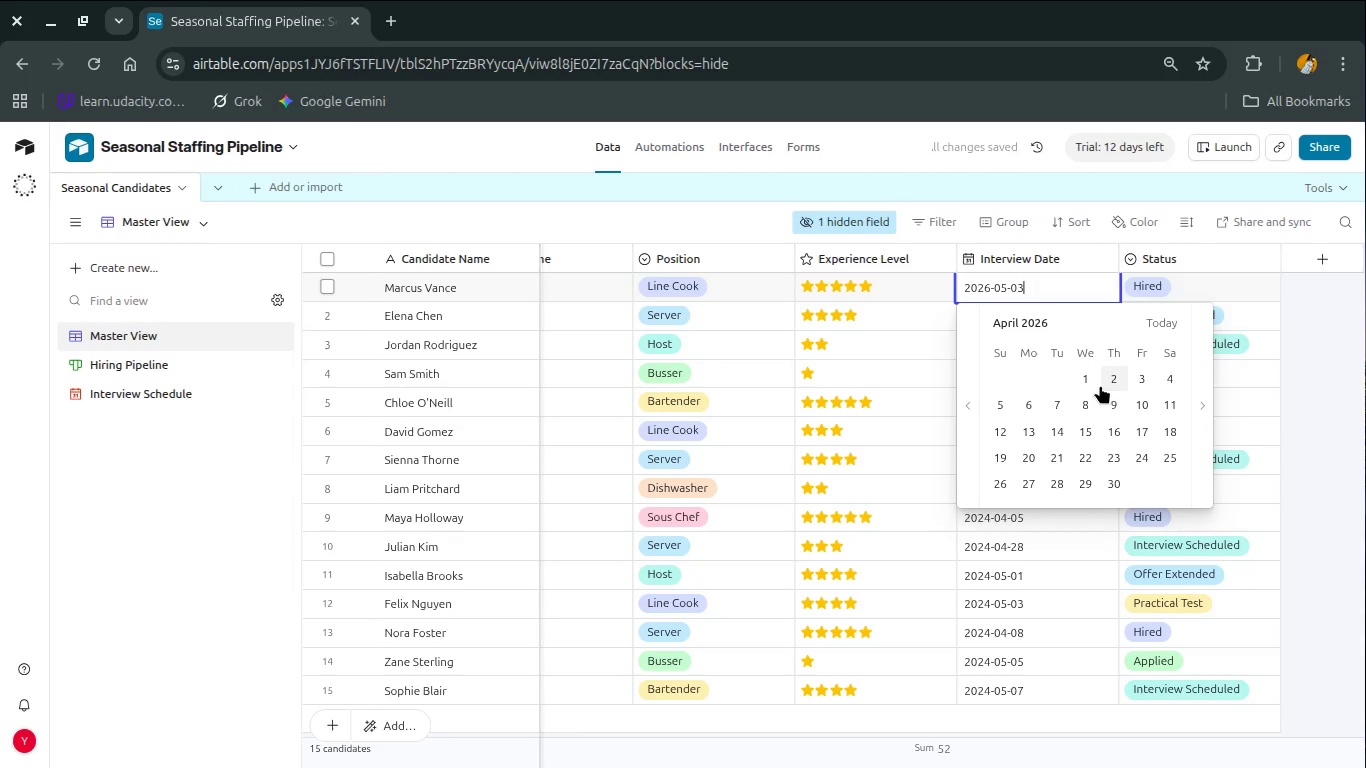 
left_click([1110, 383])
 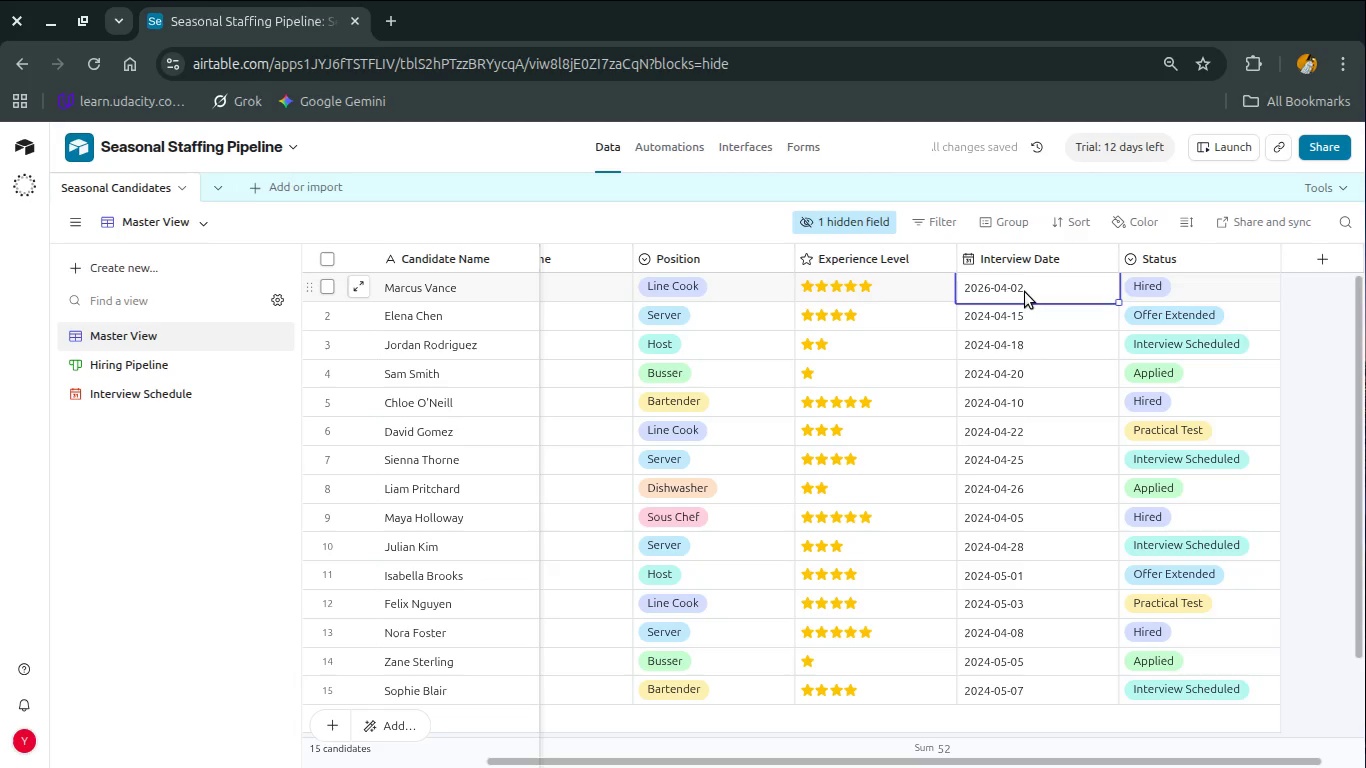 
double_click([1025, 292])
 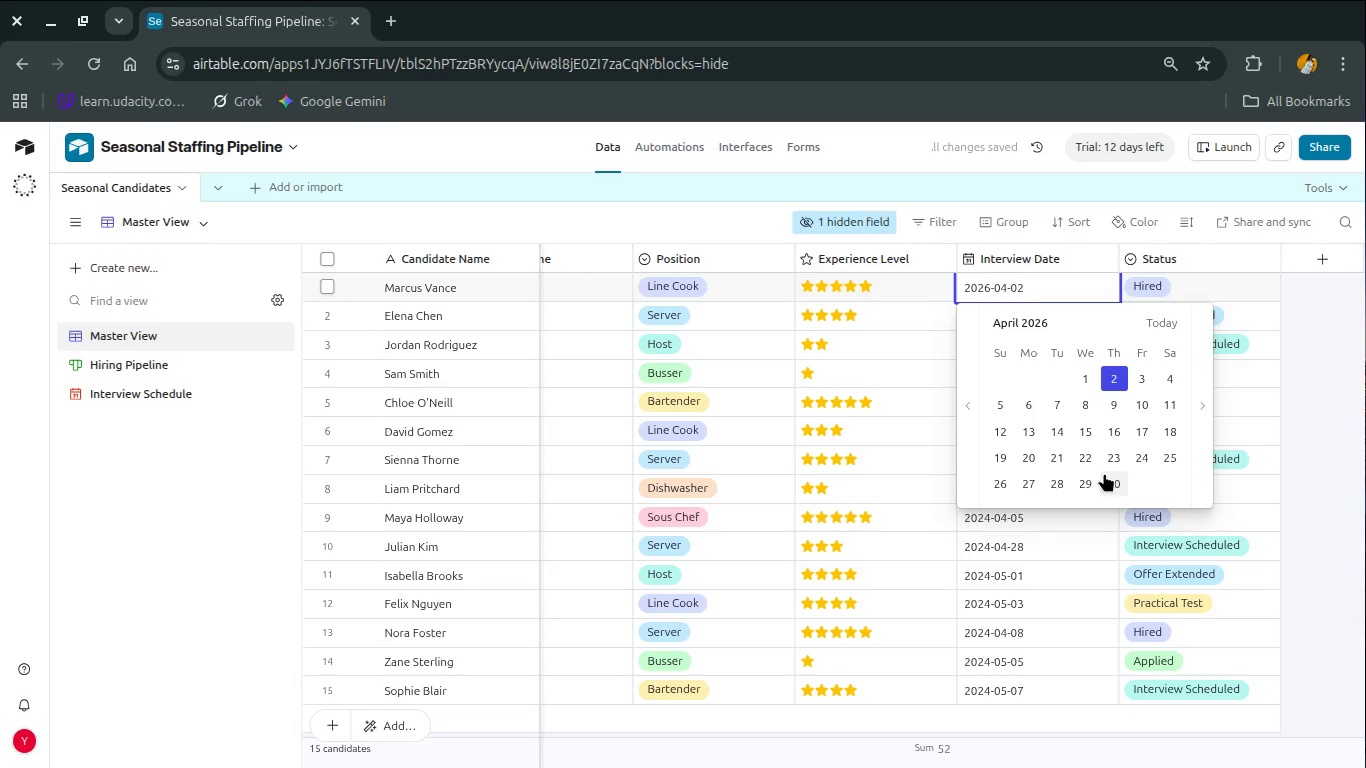 
left_click([1089, 476])
 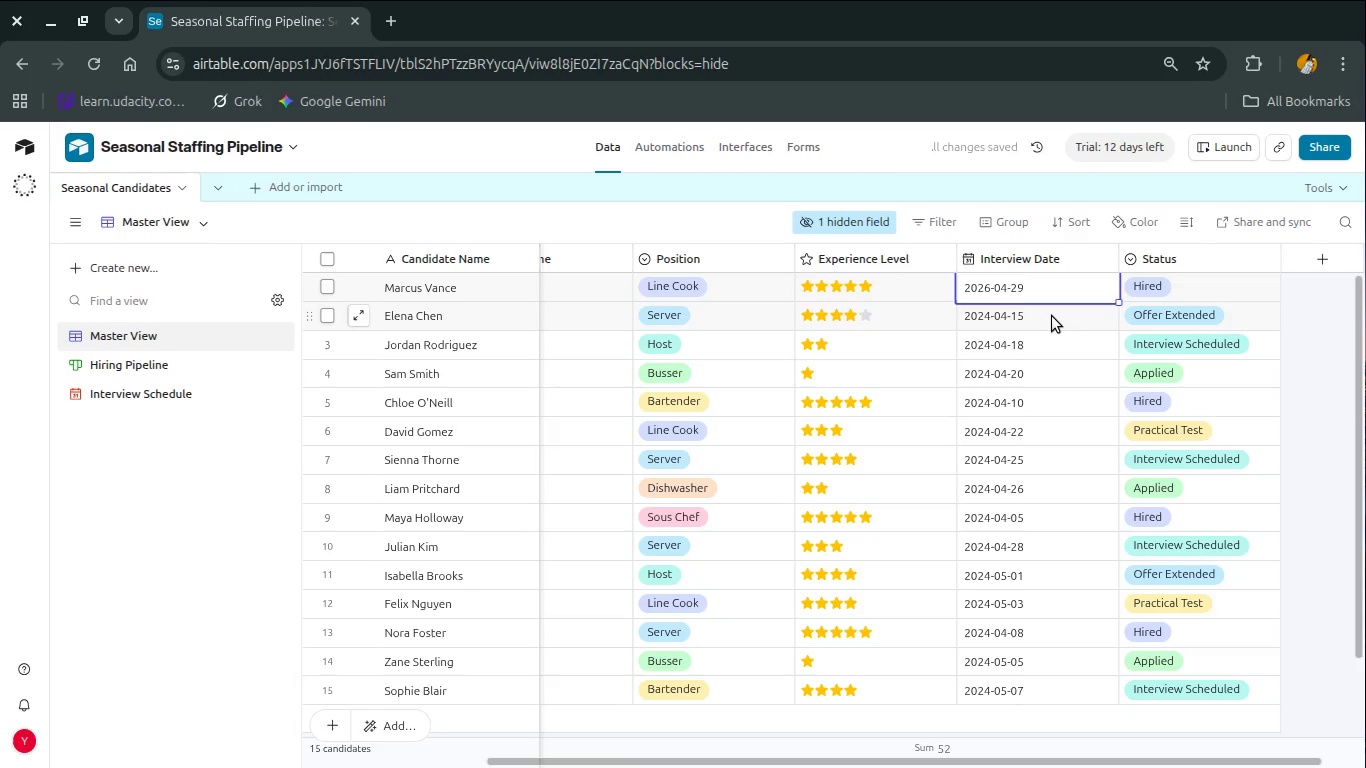 
double_click([1052, 316])
 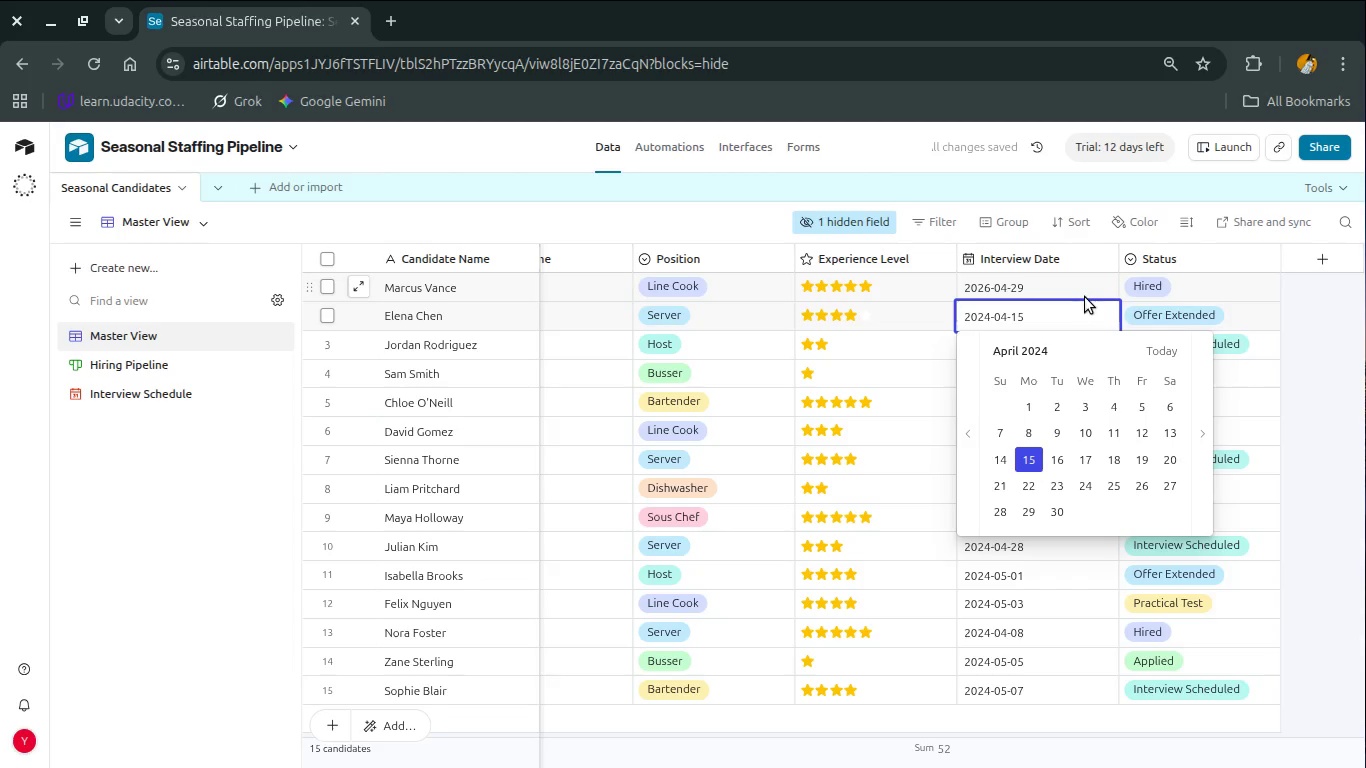 
left_click([1315, 340])
 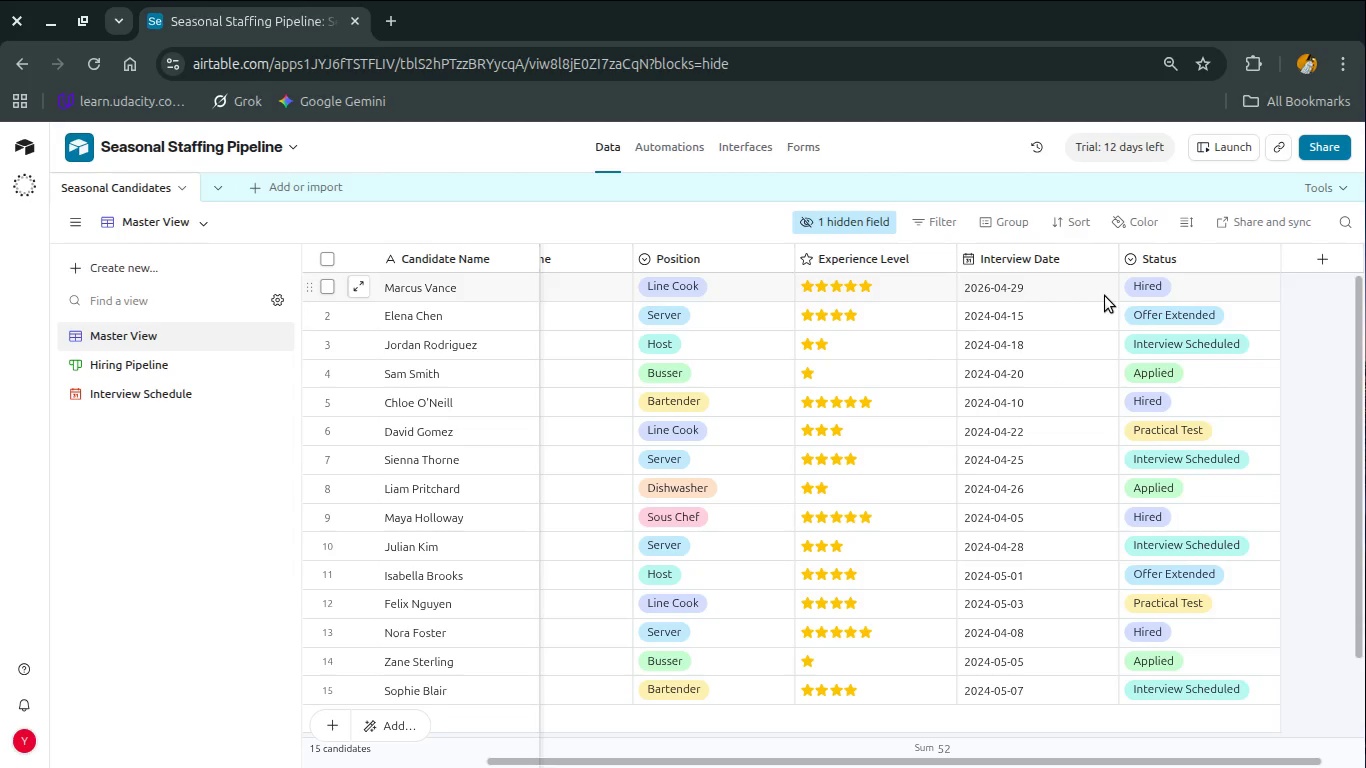 
left_click([1105, 296])
 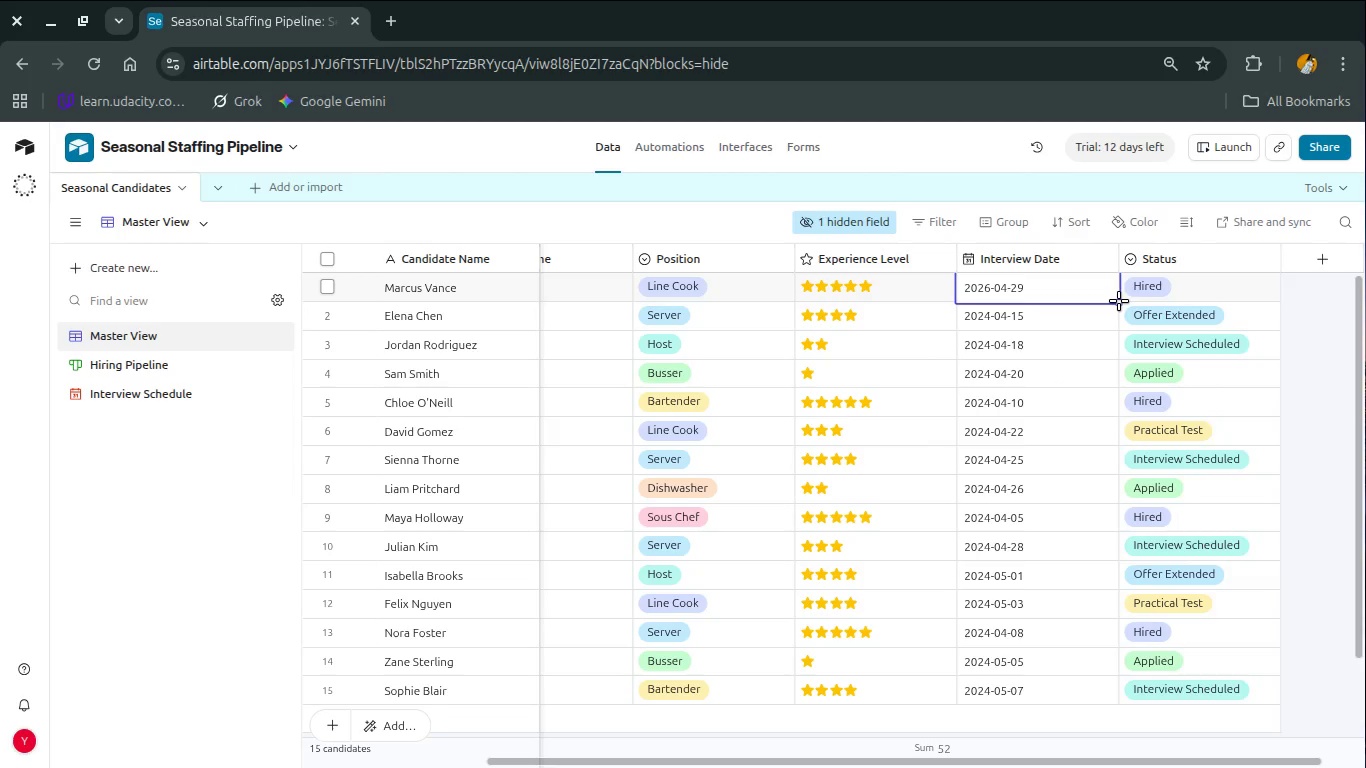 
left_click_drag(start_coordinate=[1119, 301], to_coordinate=[1126, 600])
 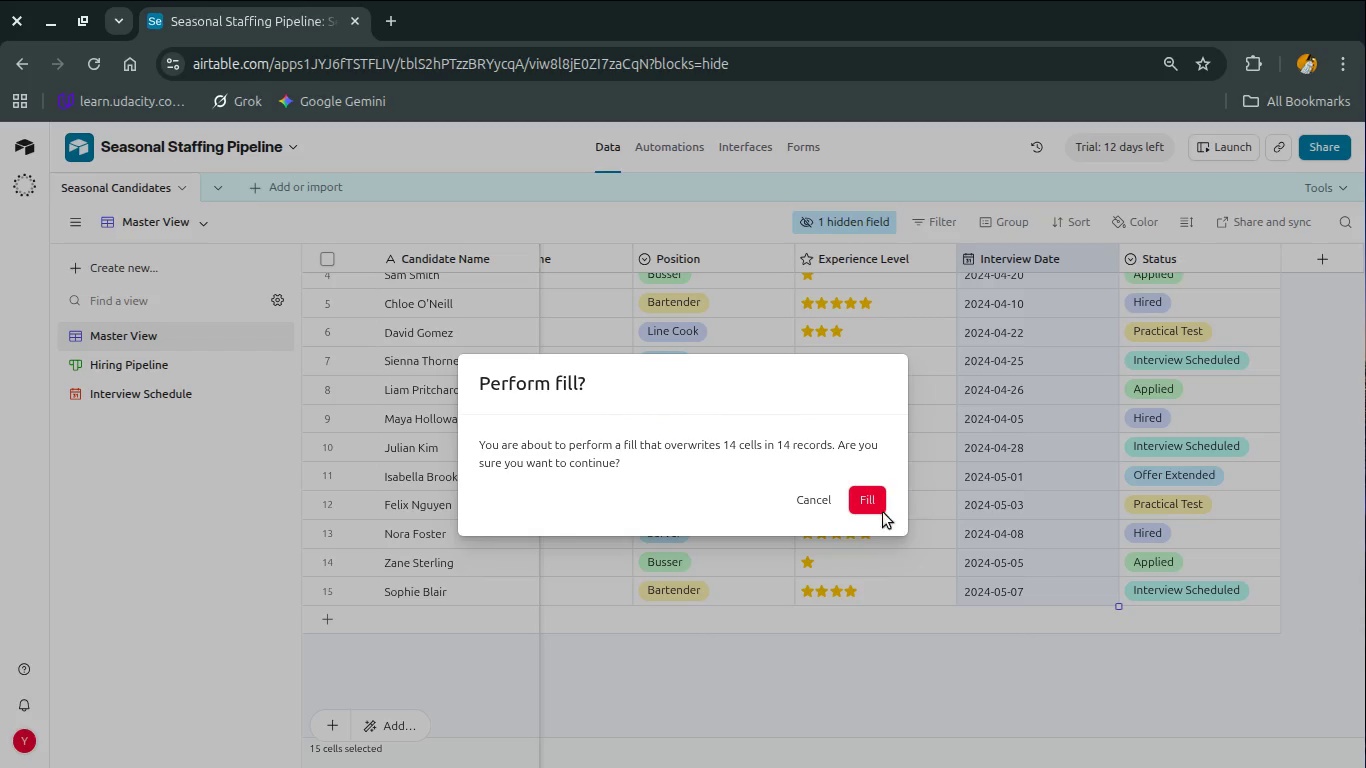 
left_click([872, 500])
 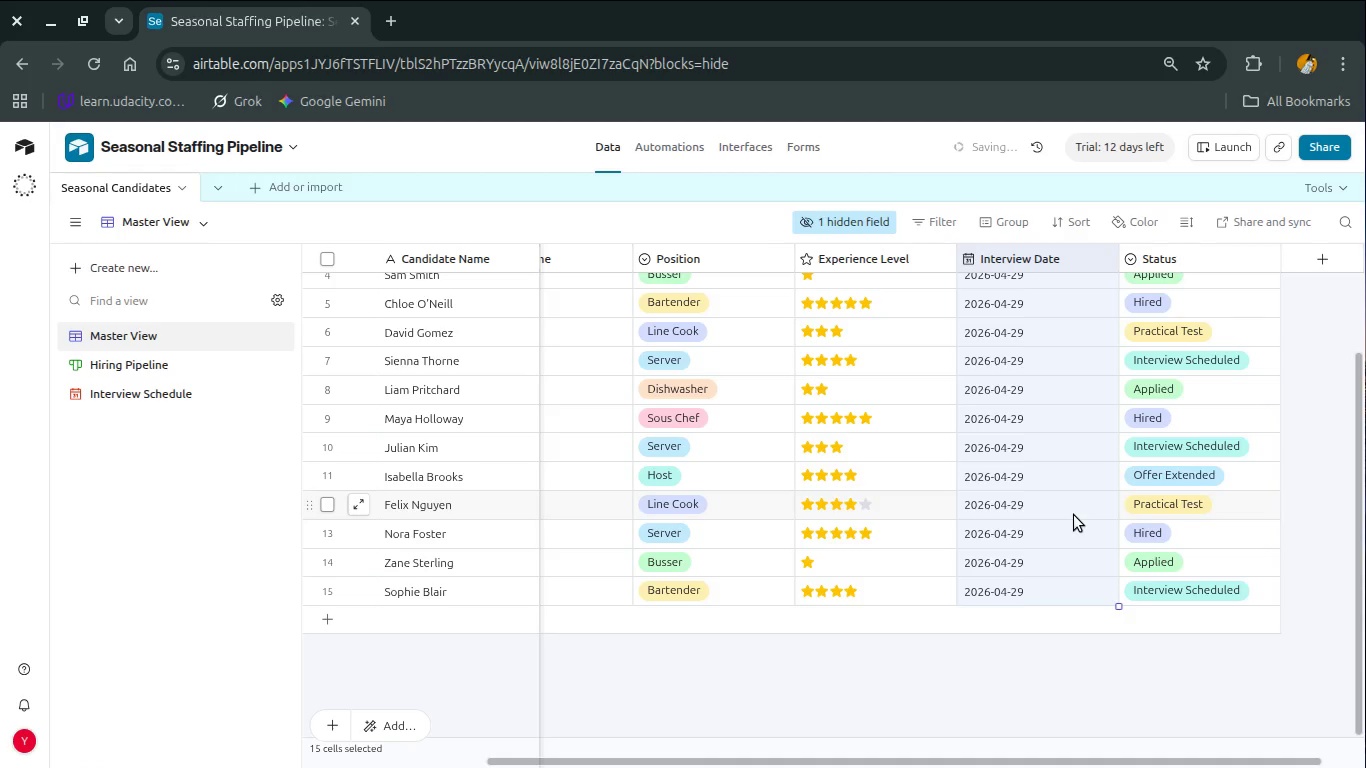 
scroll: coordinate [1074, 515], scroll_direction: up, amount: 4.0
 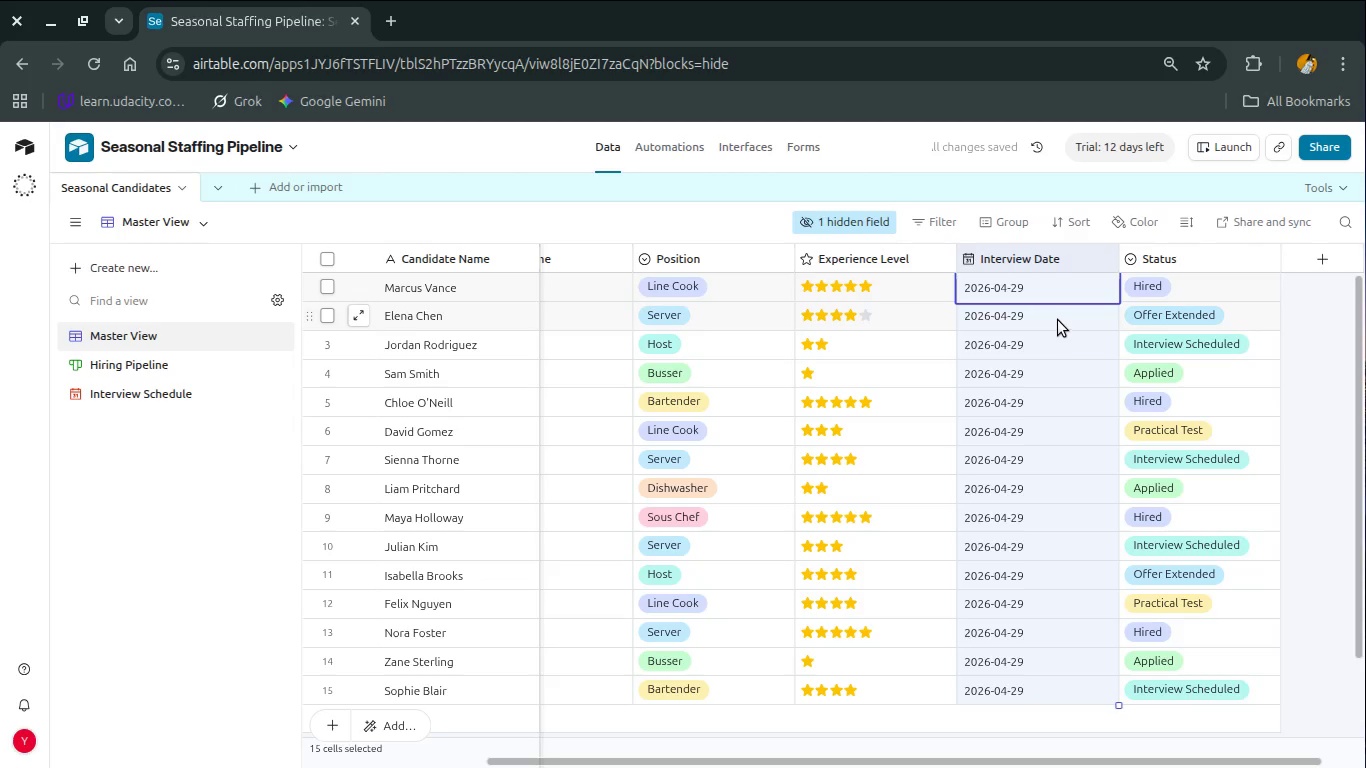 
double_click([1058, 320])
 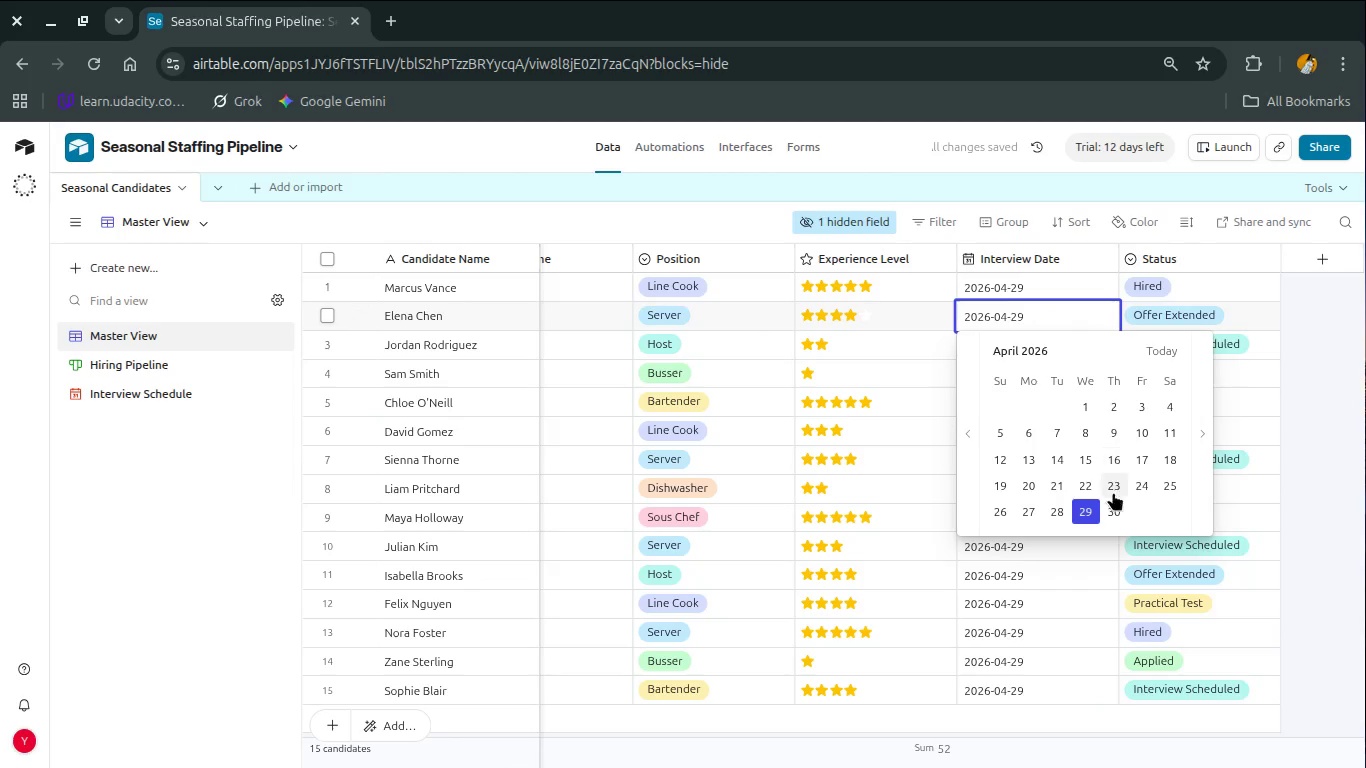 
left_click([1114, 510])
 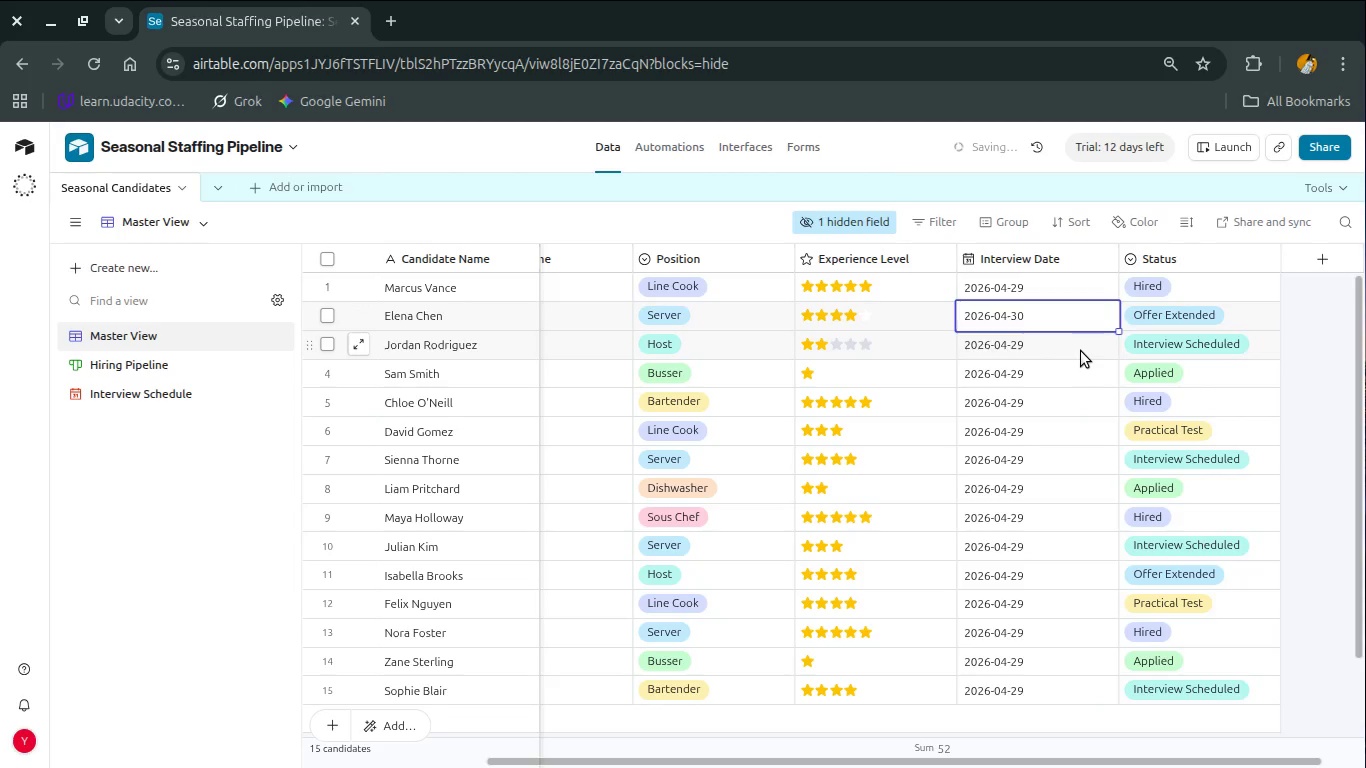 
double_click([1081, 351])
 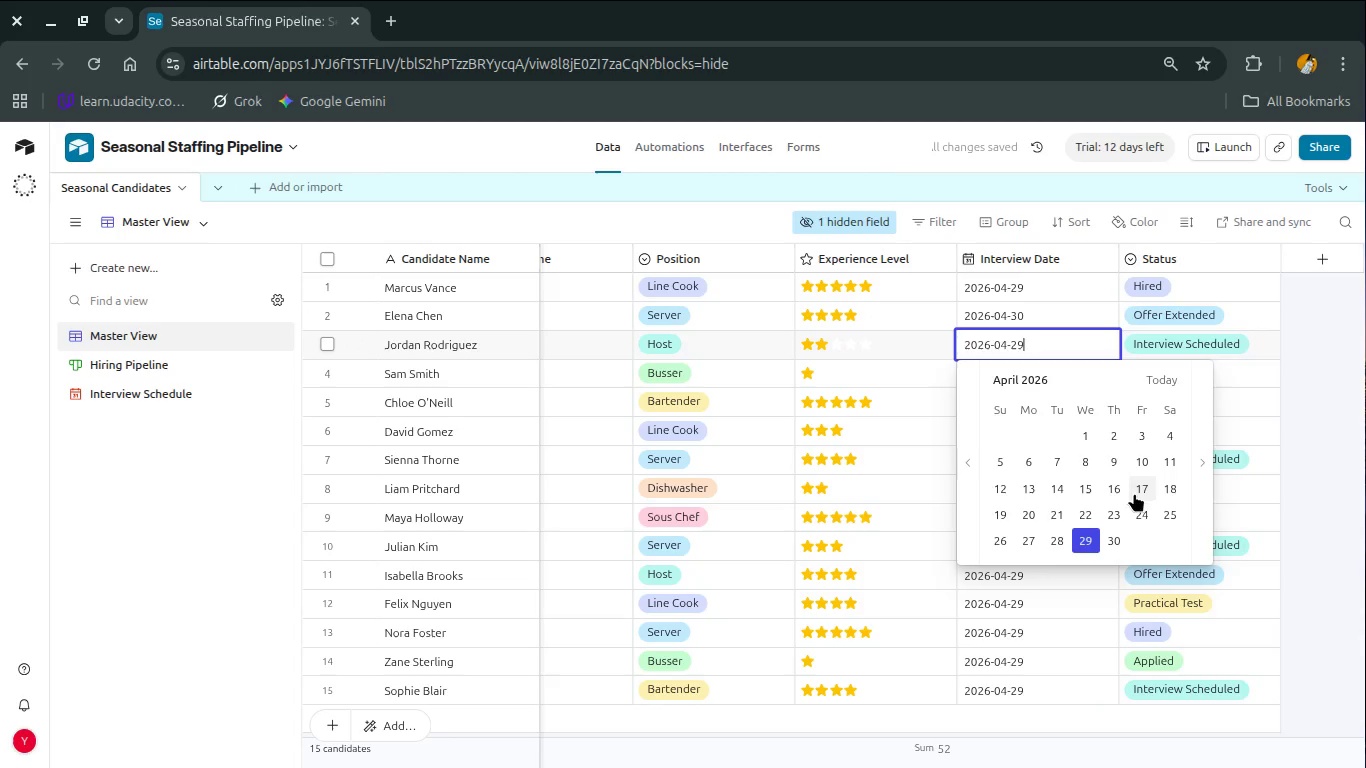 
left_click([1199, 470])
 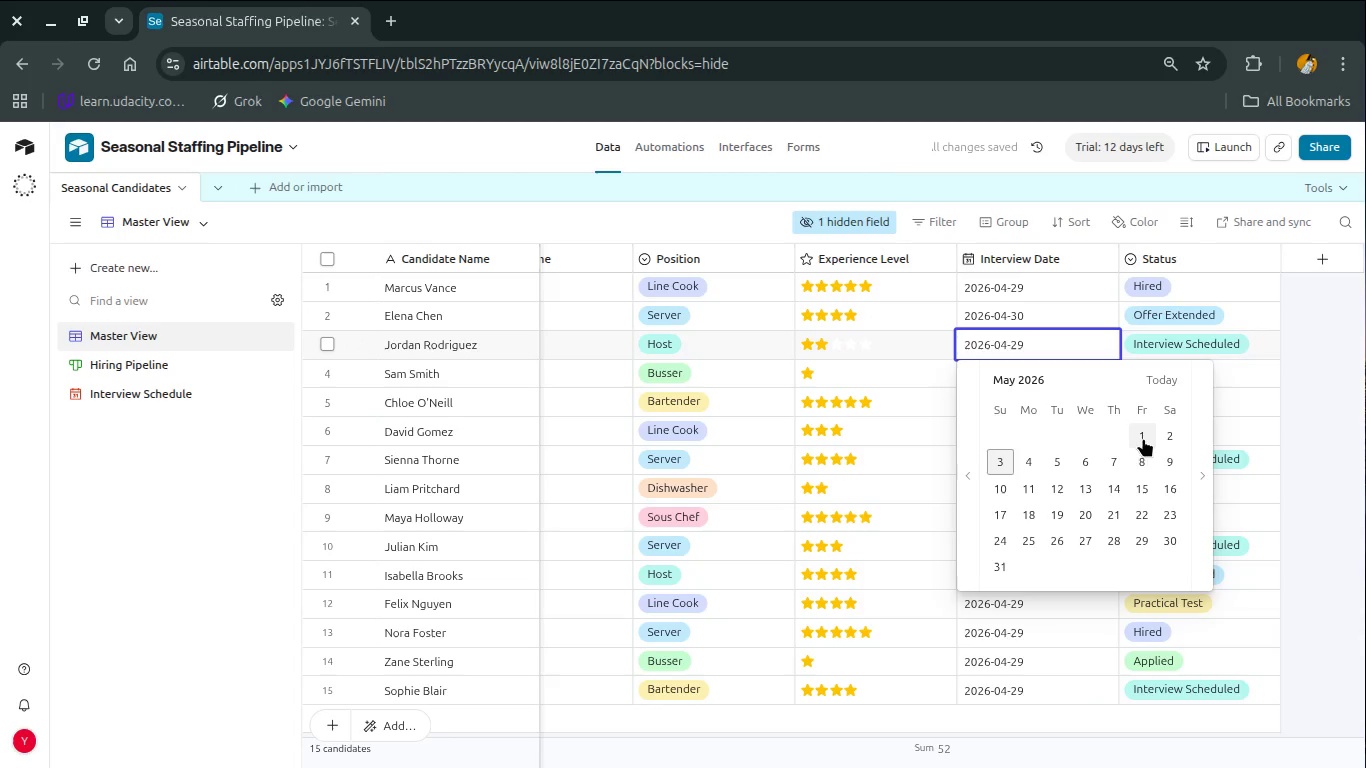 
left_click([1146, 438])
 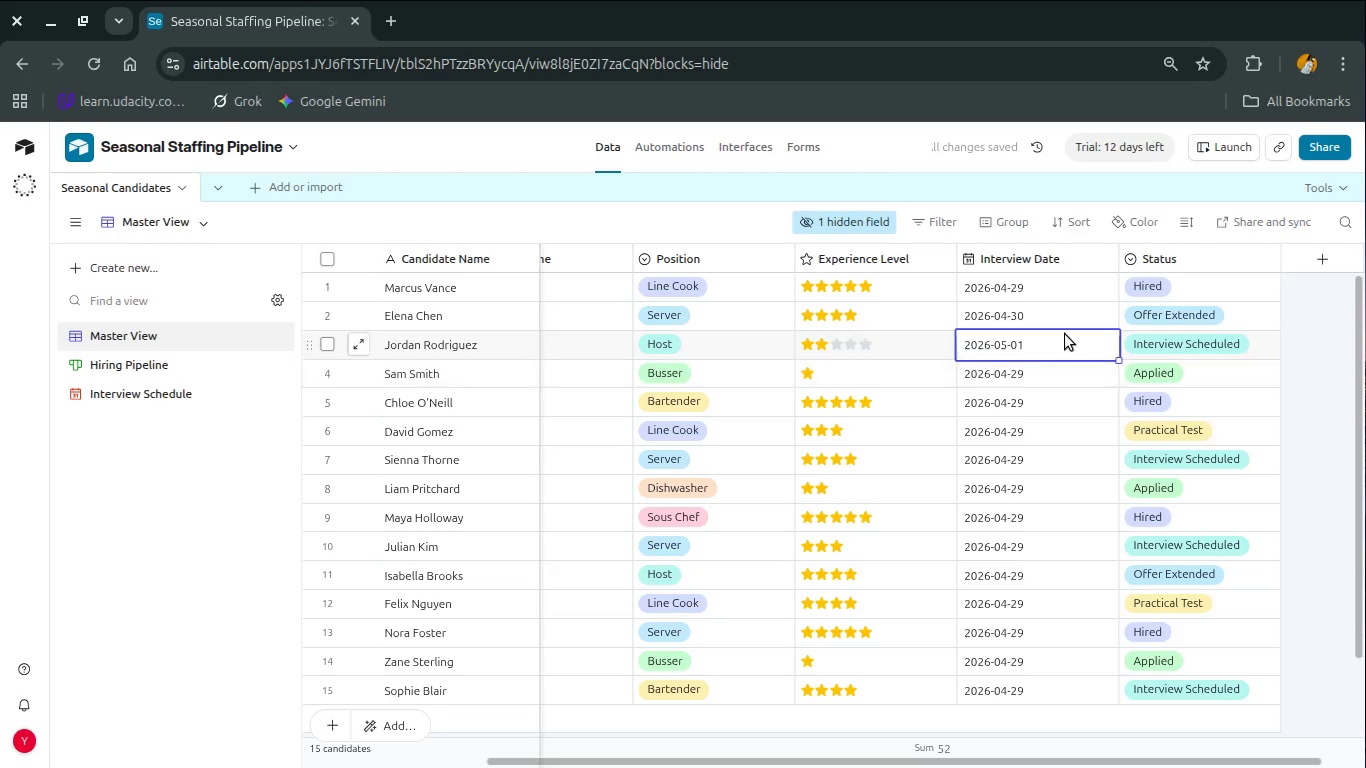 
double_click([1094, 347])
 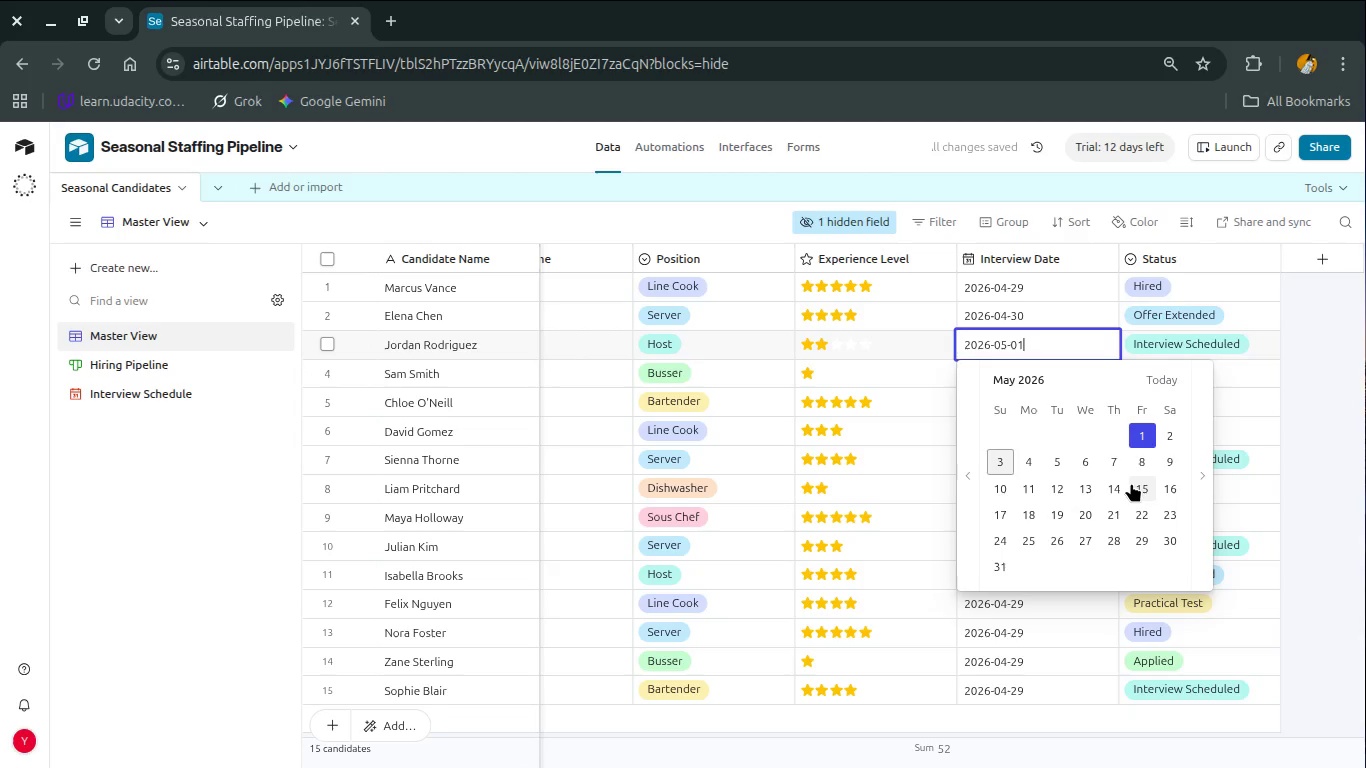 
left_click([1130, 484])
 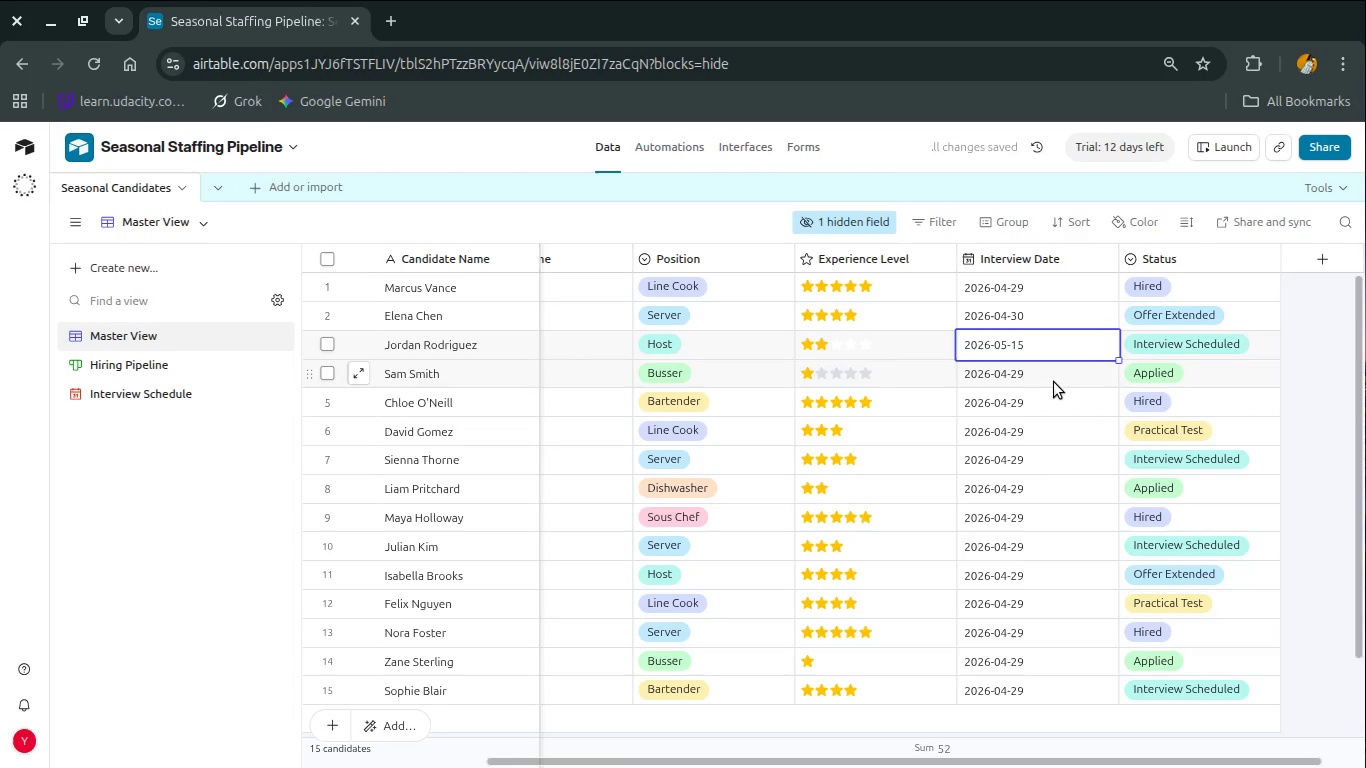 
double_click([1054, 382])
 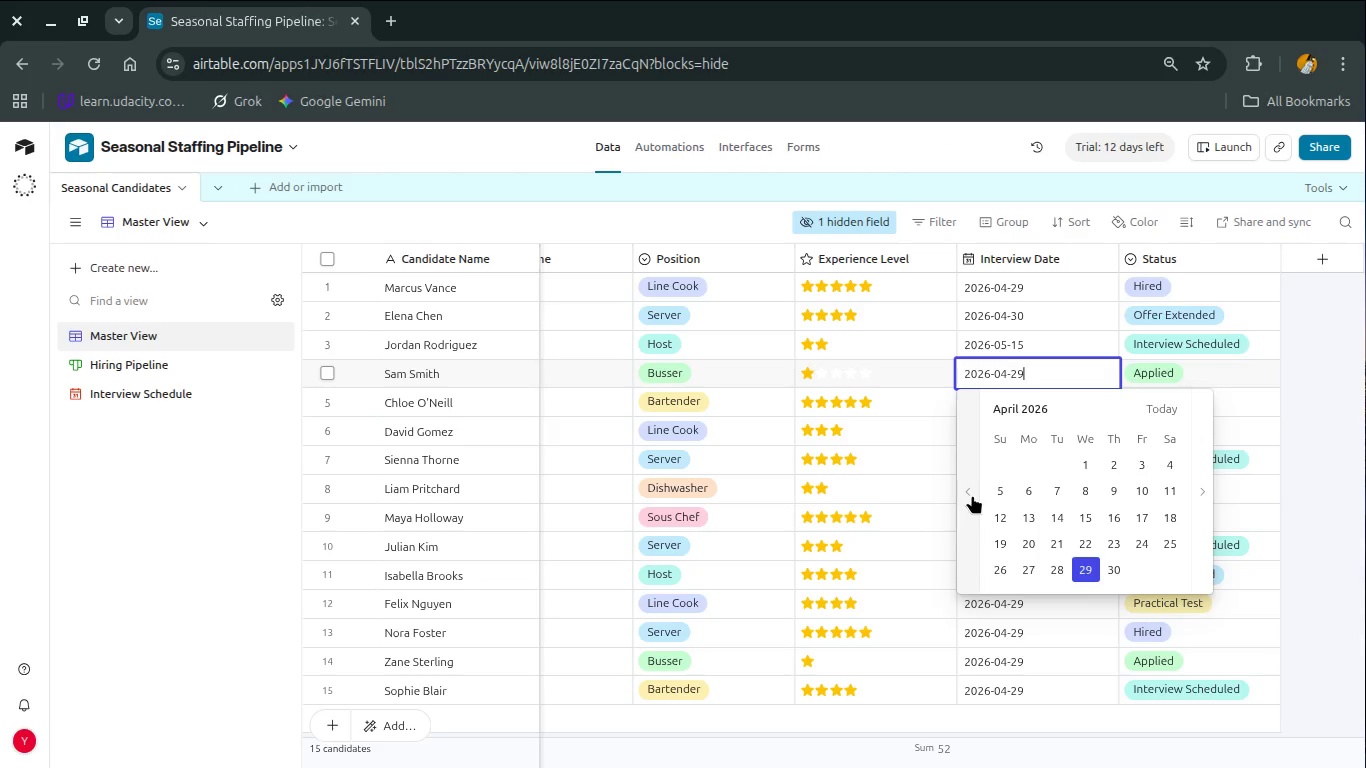 
left_click([972, 495])
 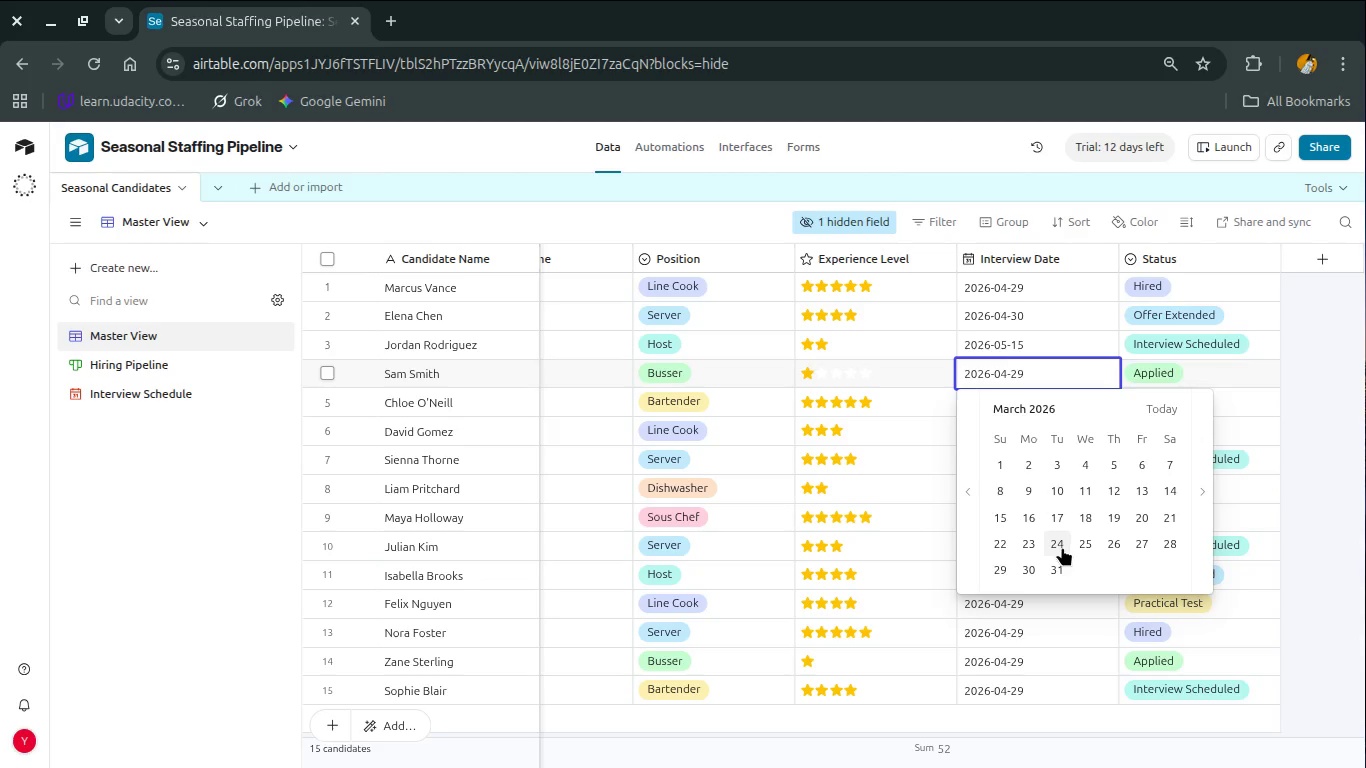 
left_click([1061, 547])
 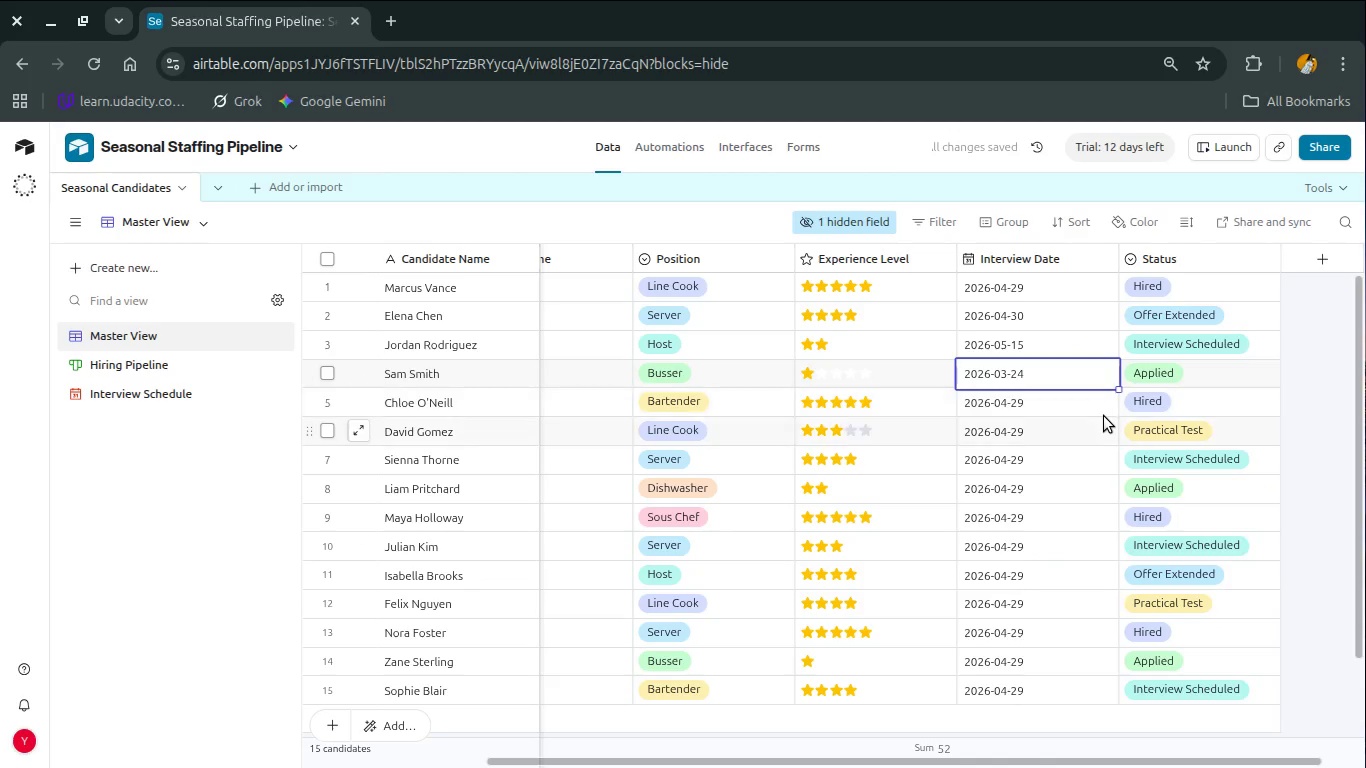 
double_click([1092, 409])
 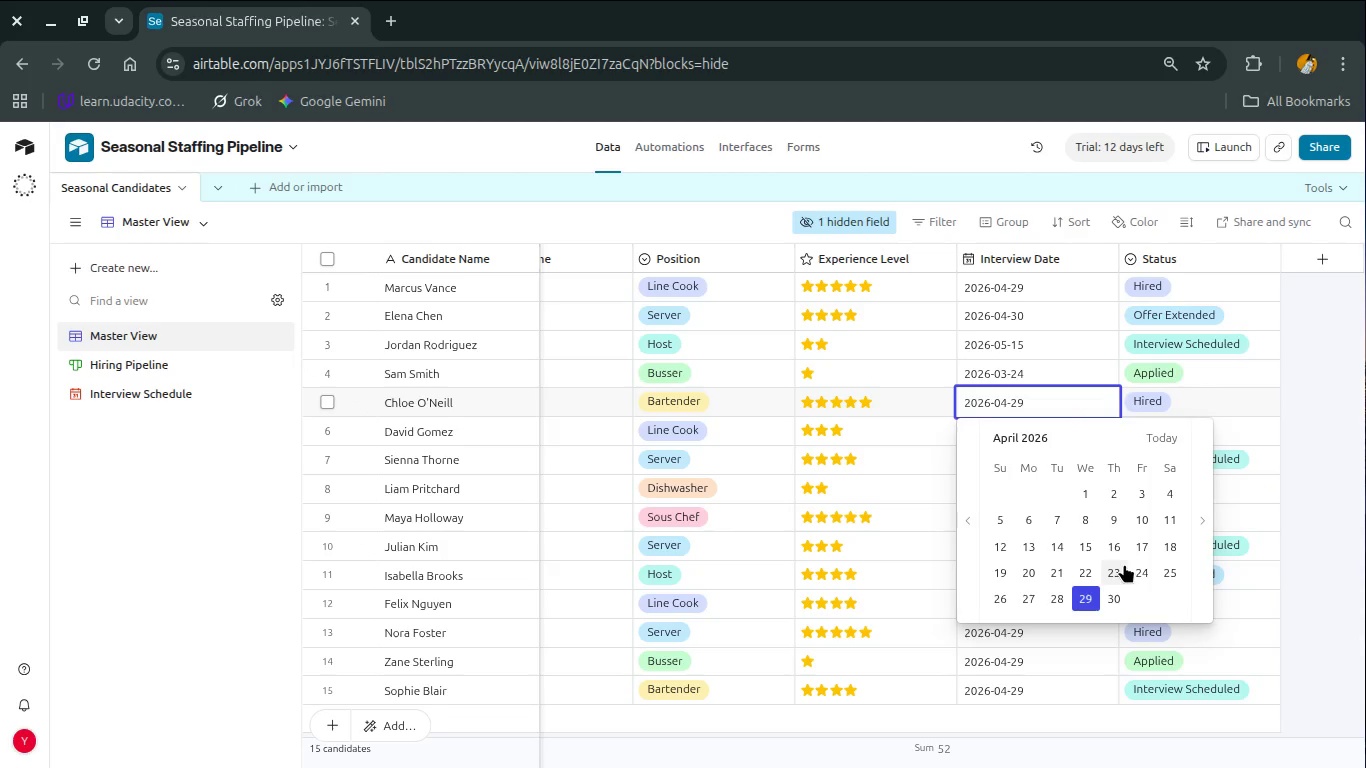 
left_click([1115, 593])
 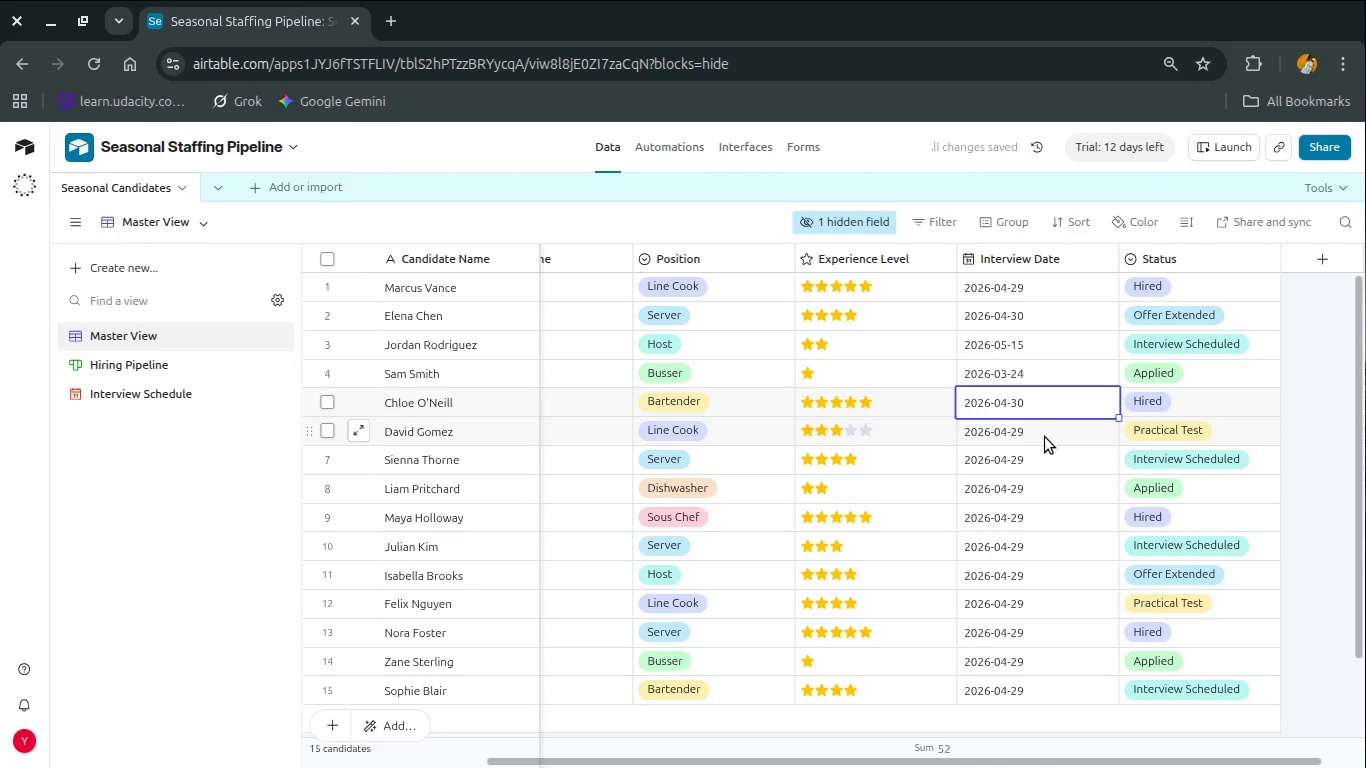 
double_click([1045, 437])
 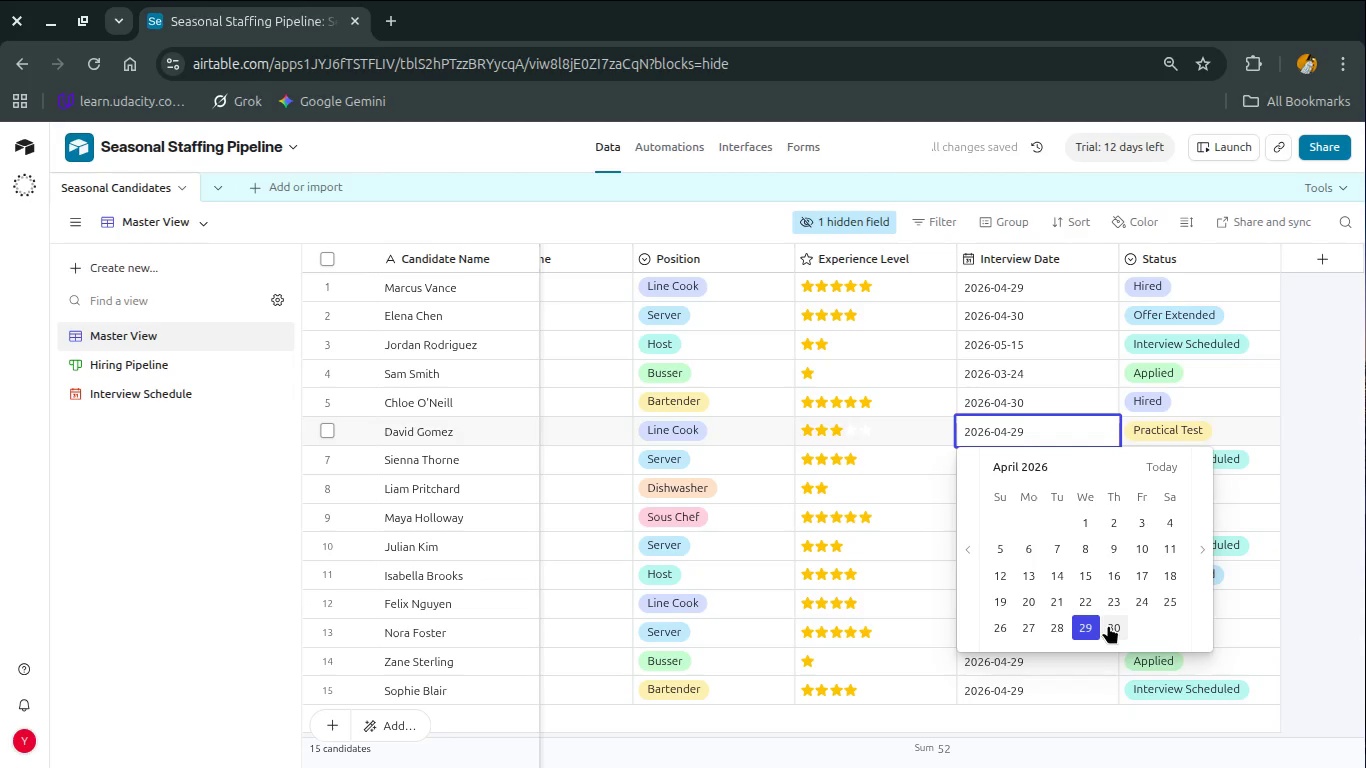 
left_click([1055, 627])
 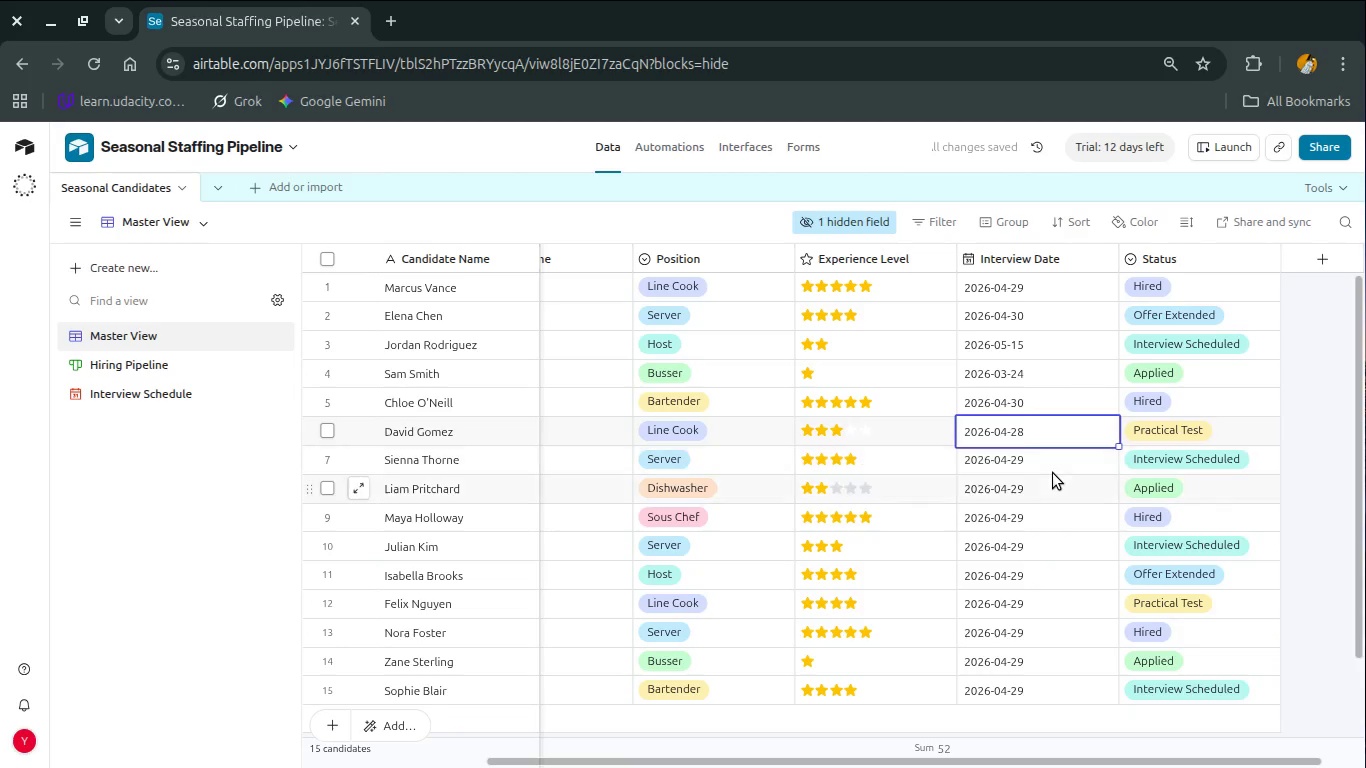 
wait(8.63)
 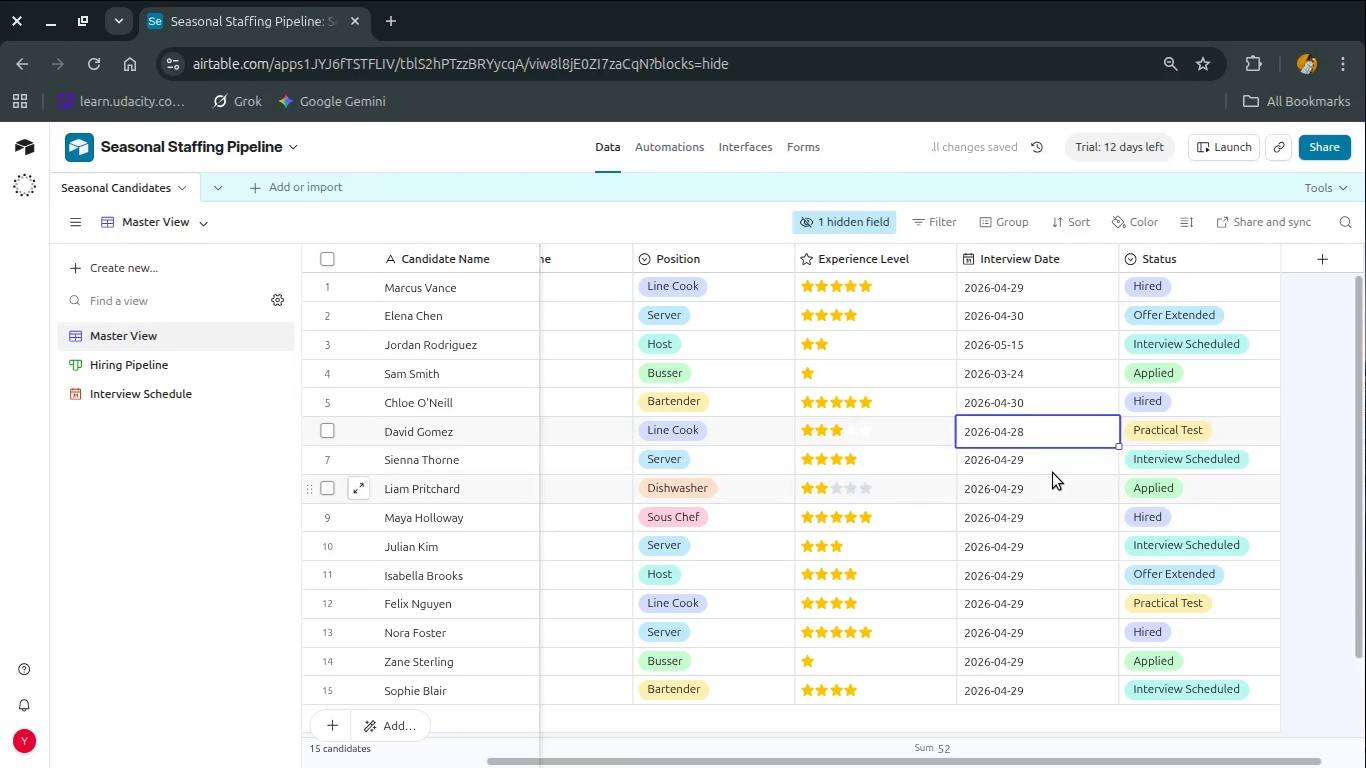 
double_click([1072, 464])
 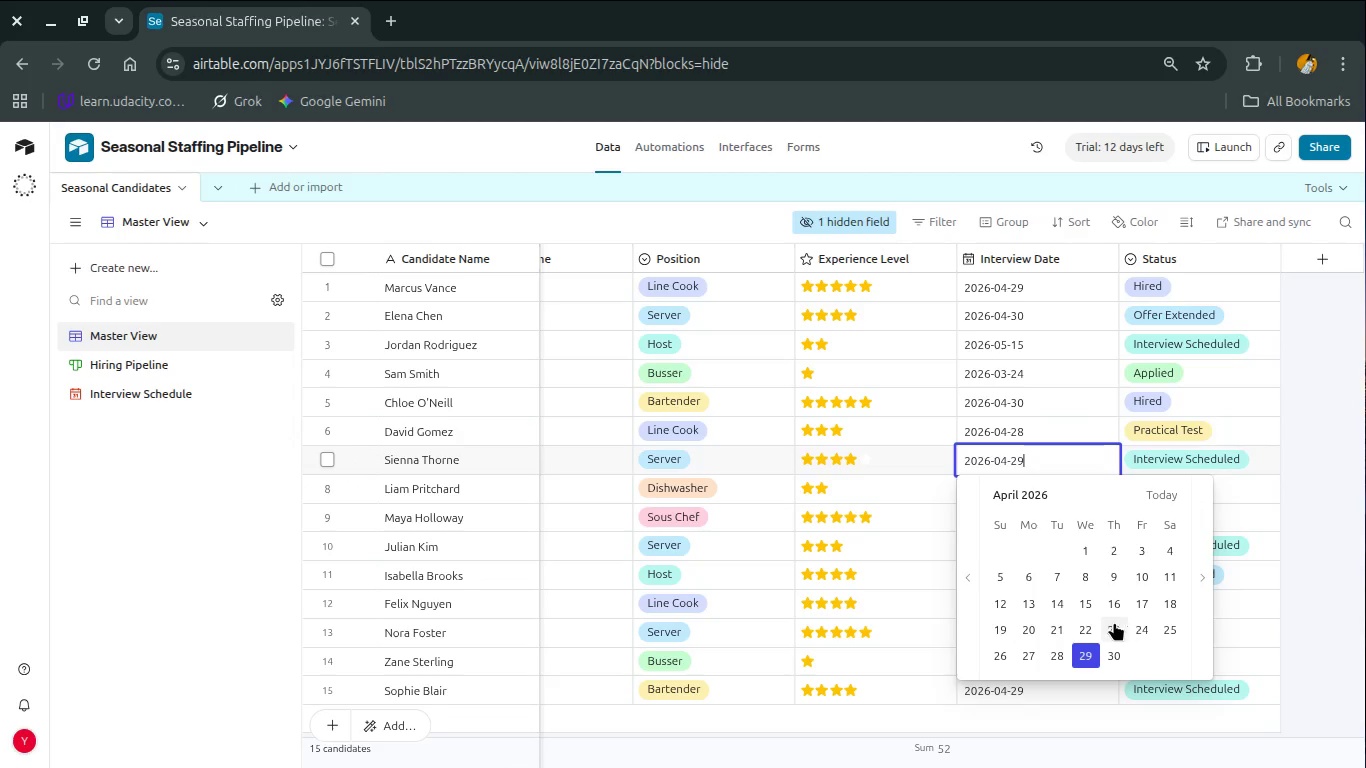 
wait(6.94)
 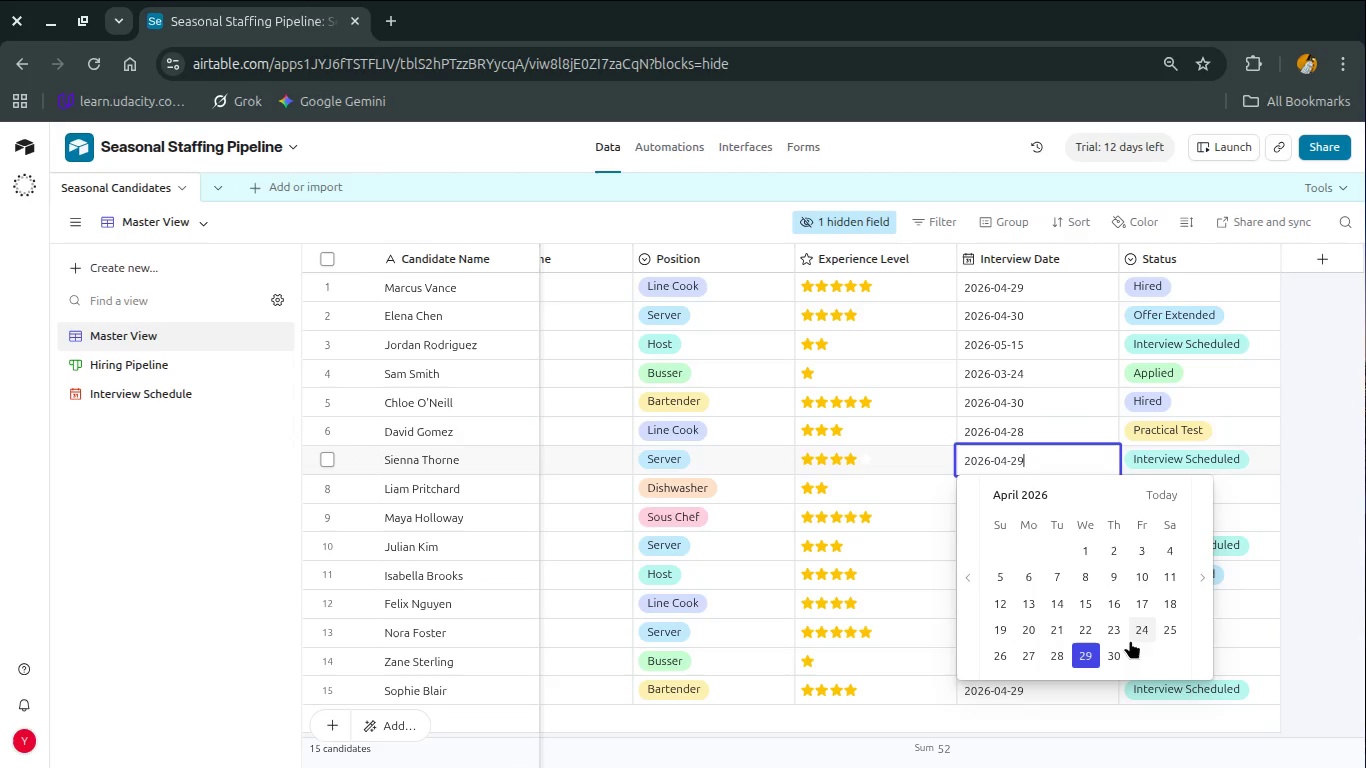 
left_click([1198, 577])
 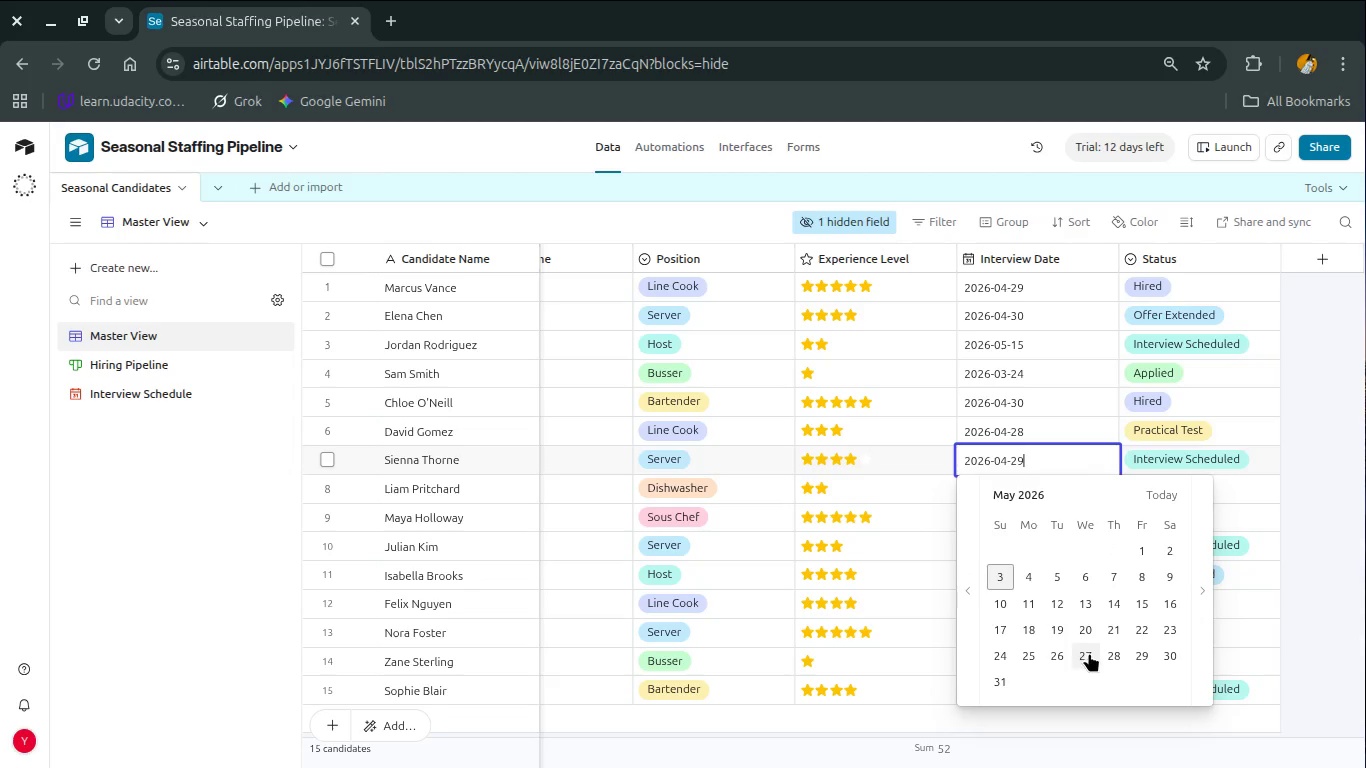 
left_click([1088, 656])
 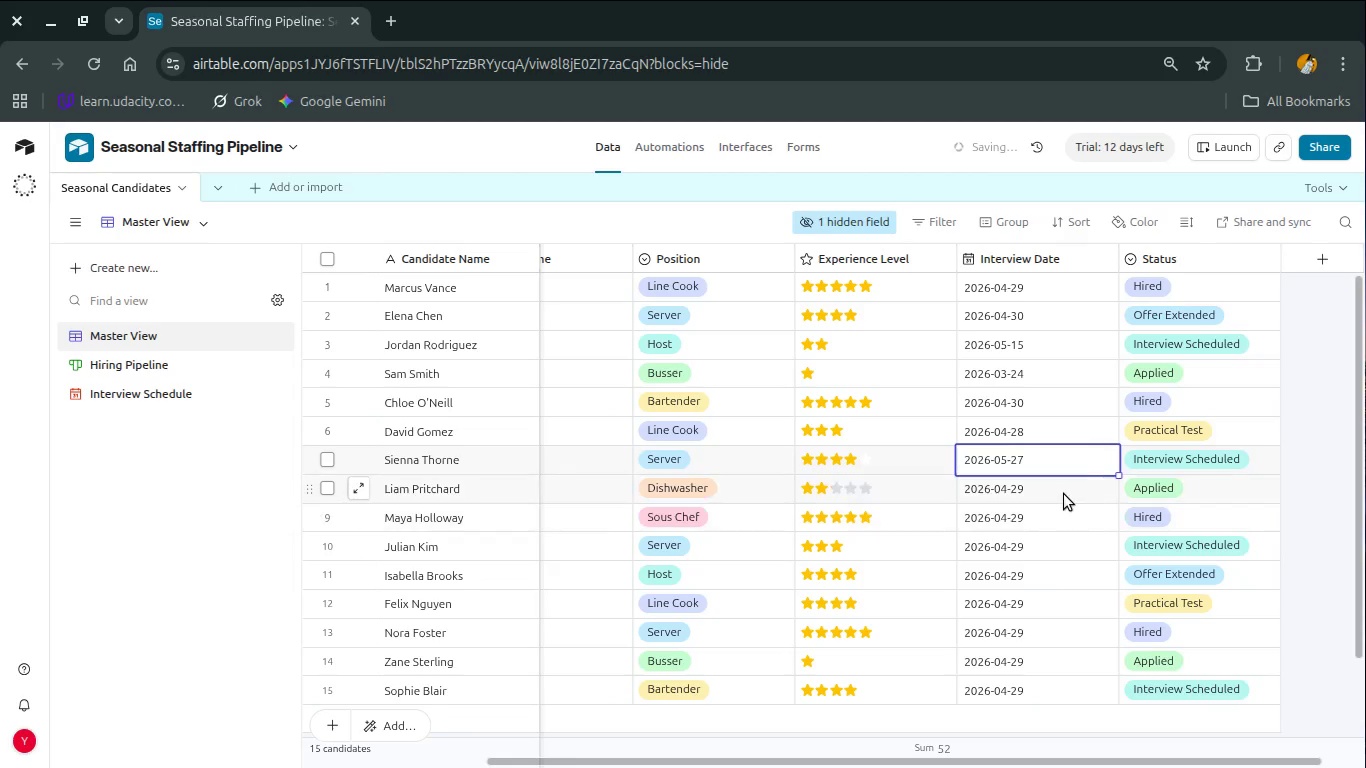 
double_click([1064, 494])
 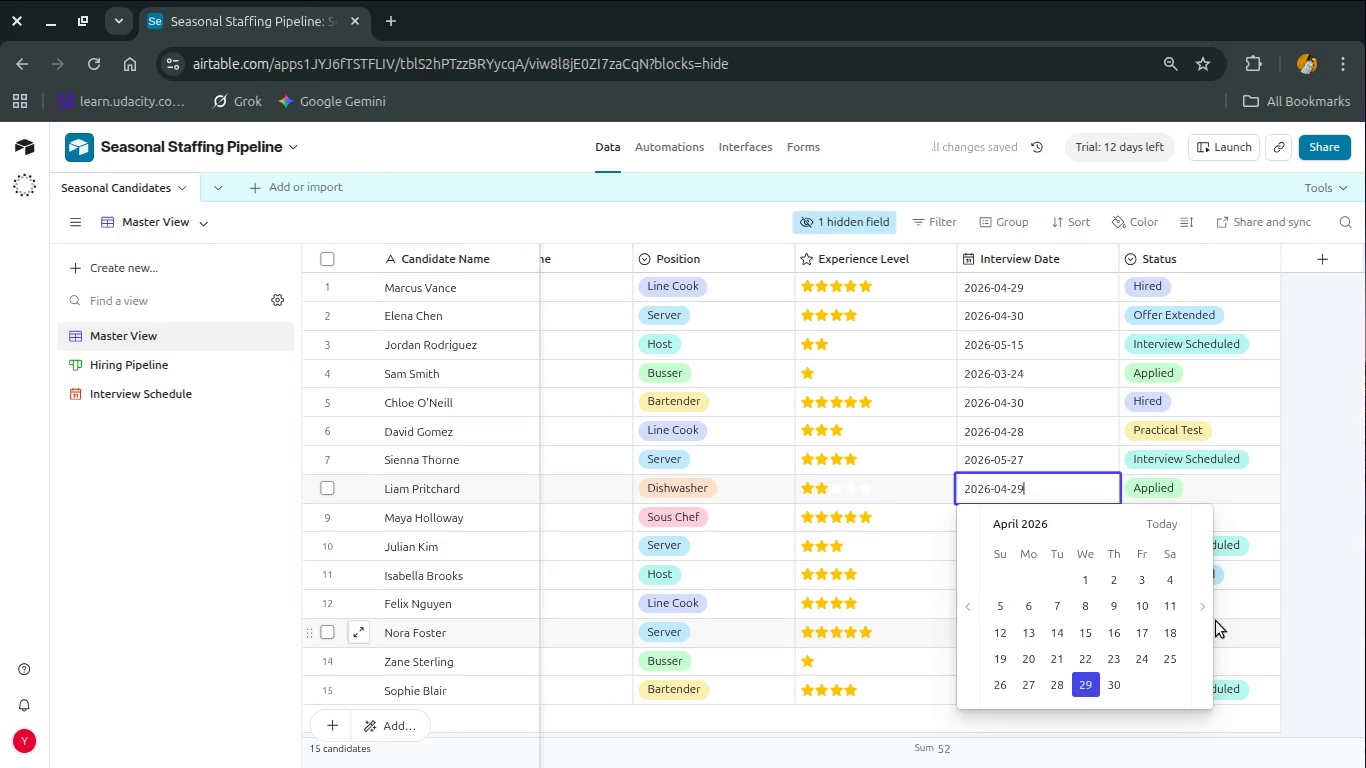 
left_click([1202, 627])
 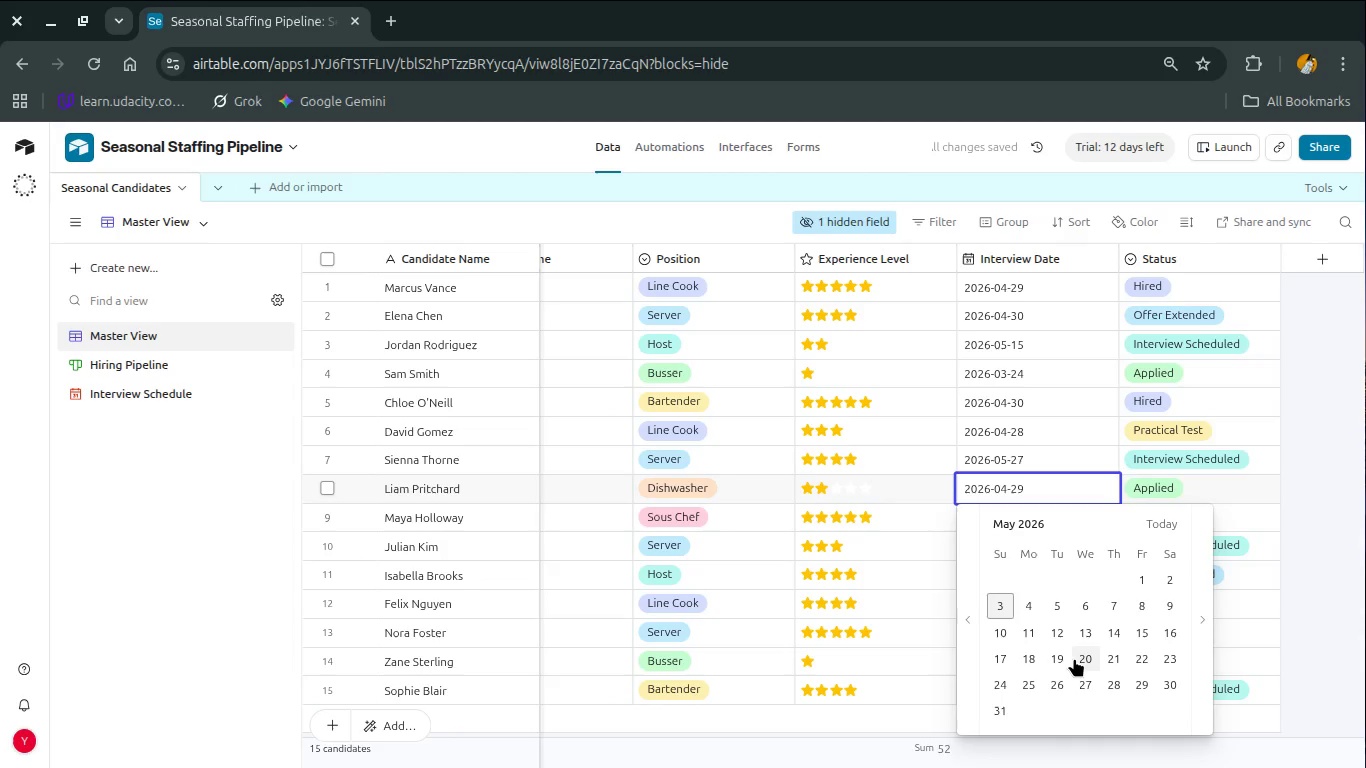 
left_click([1074, 658])
 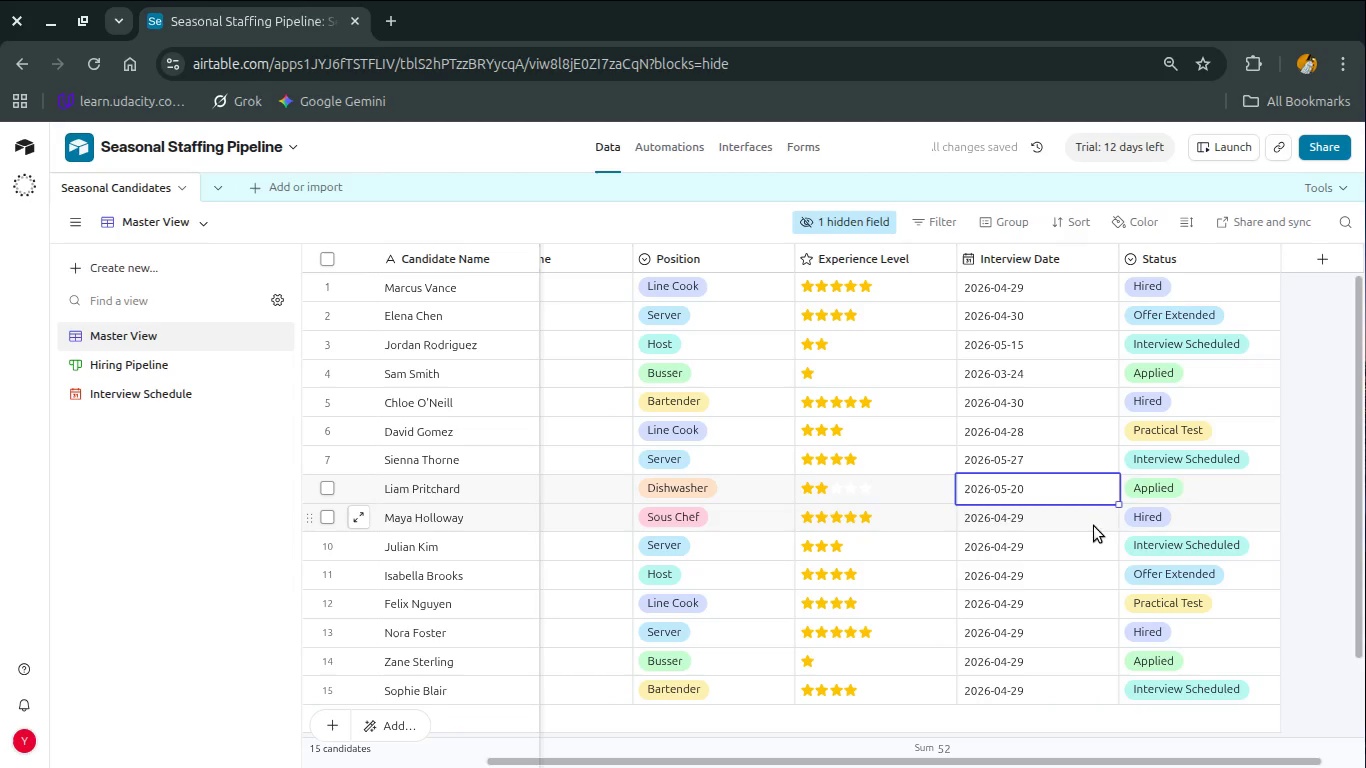 
double_click([1064, 520])
 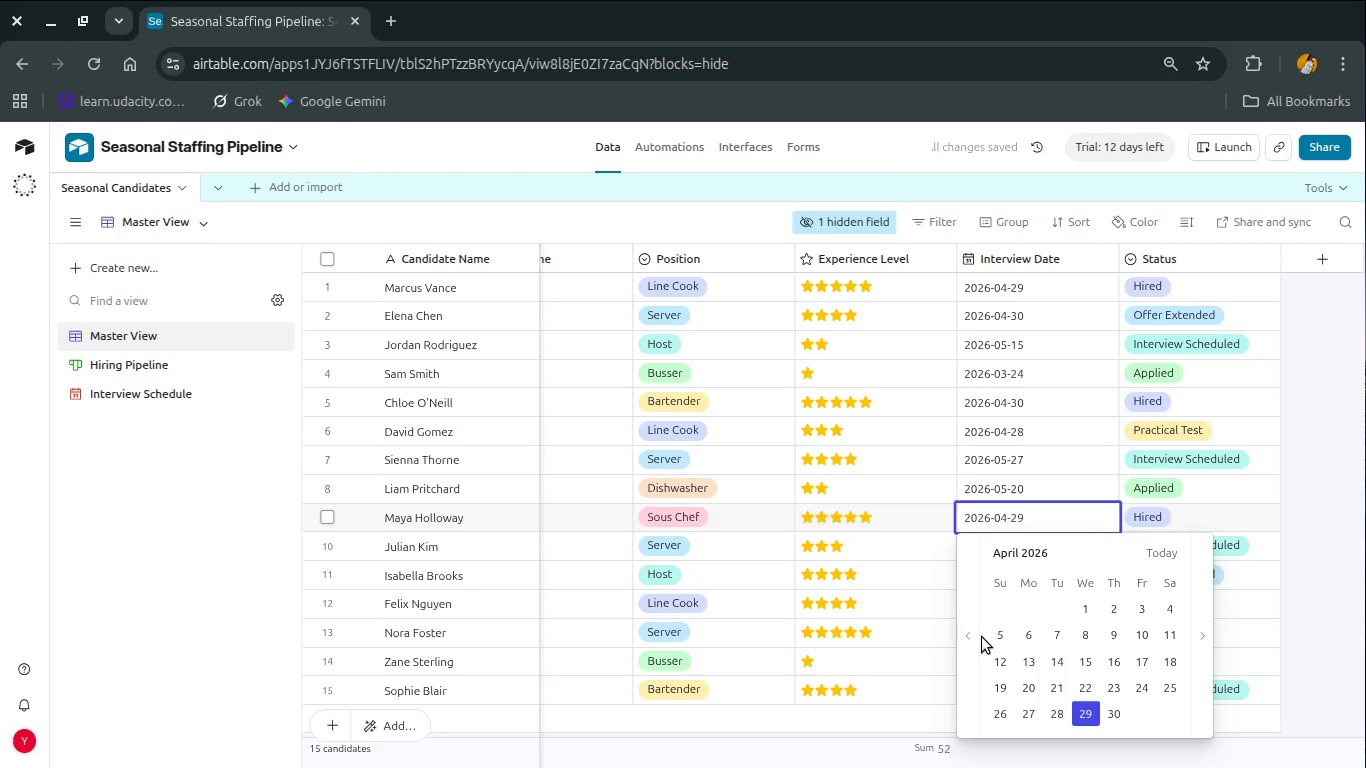 
left_click([968, 632])
 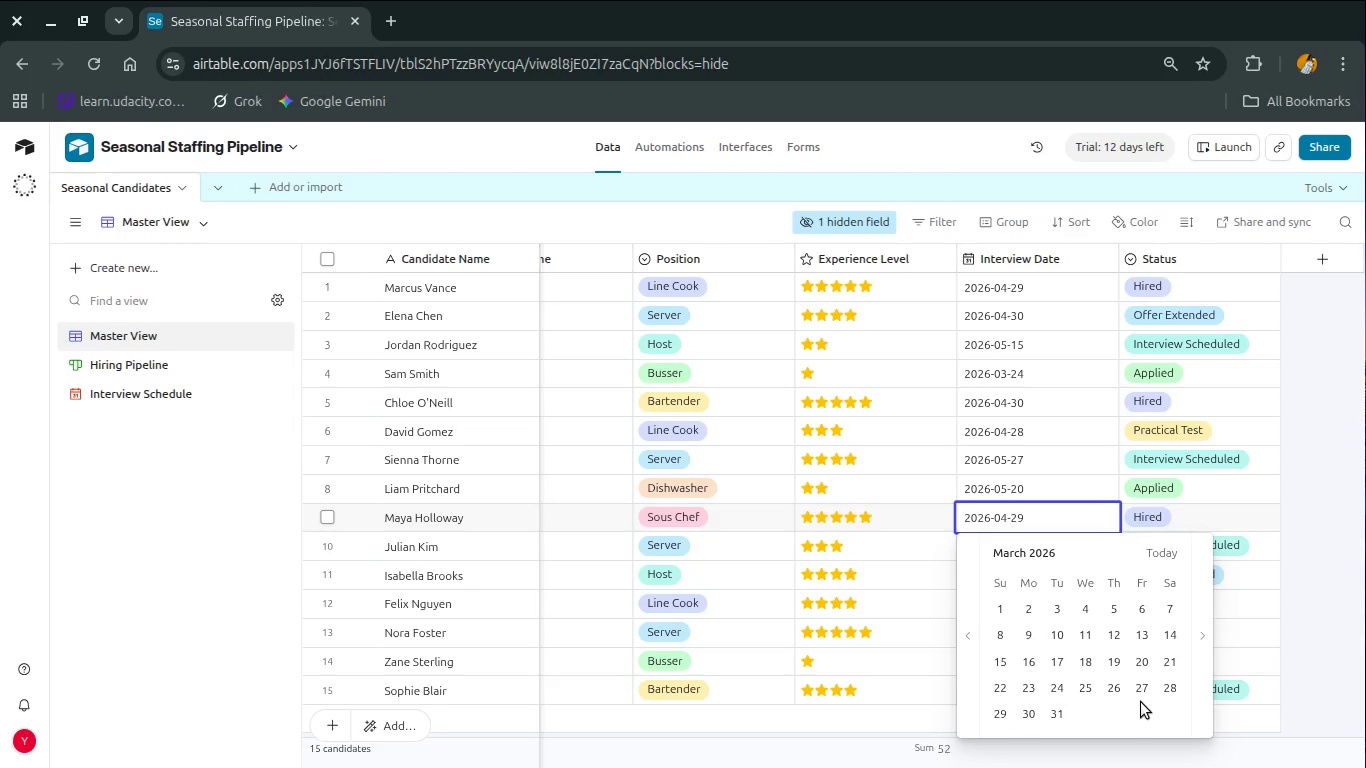 
left_click([1142, 694])
 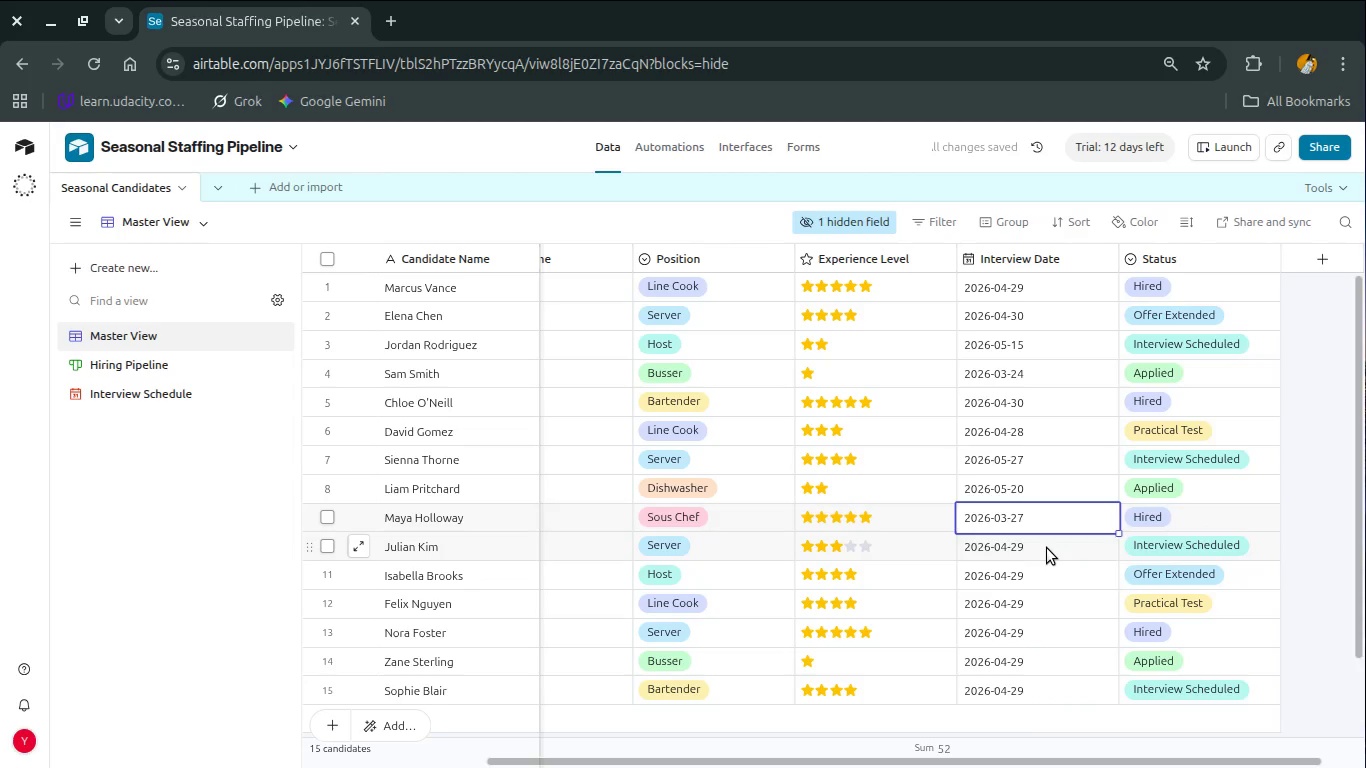 
double_click([1047, 548])
 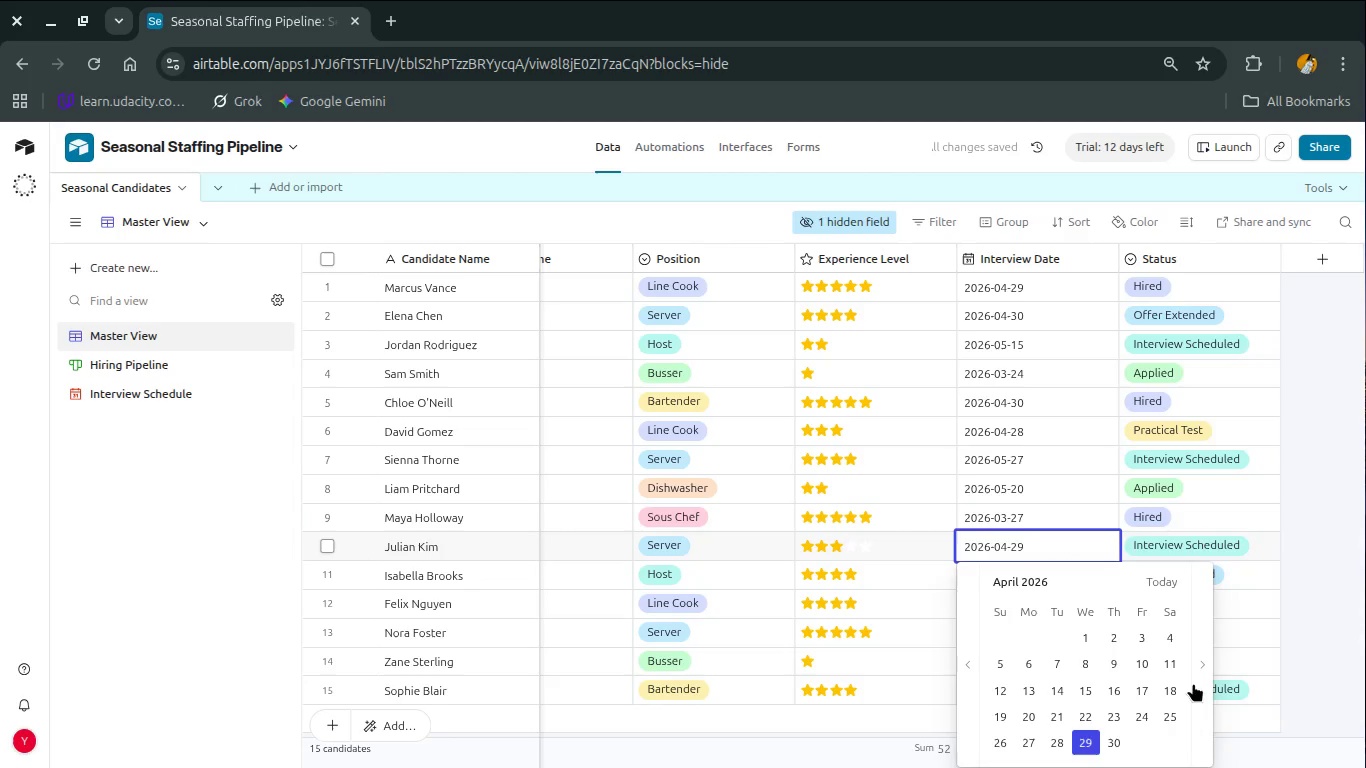 
left_click([1199, 679])
 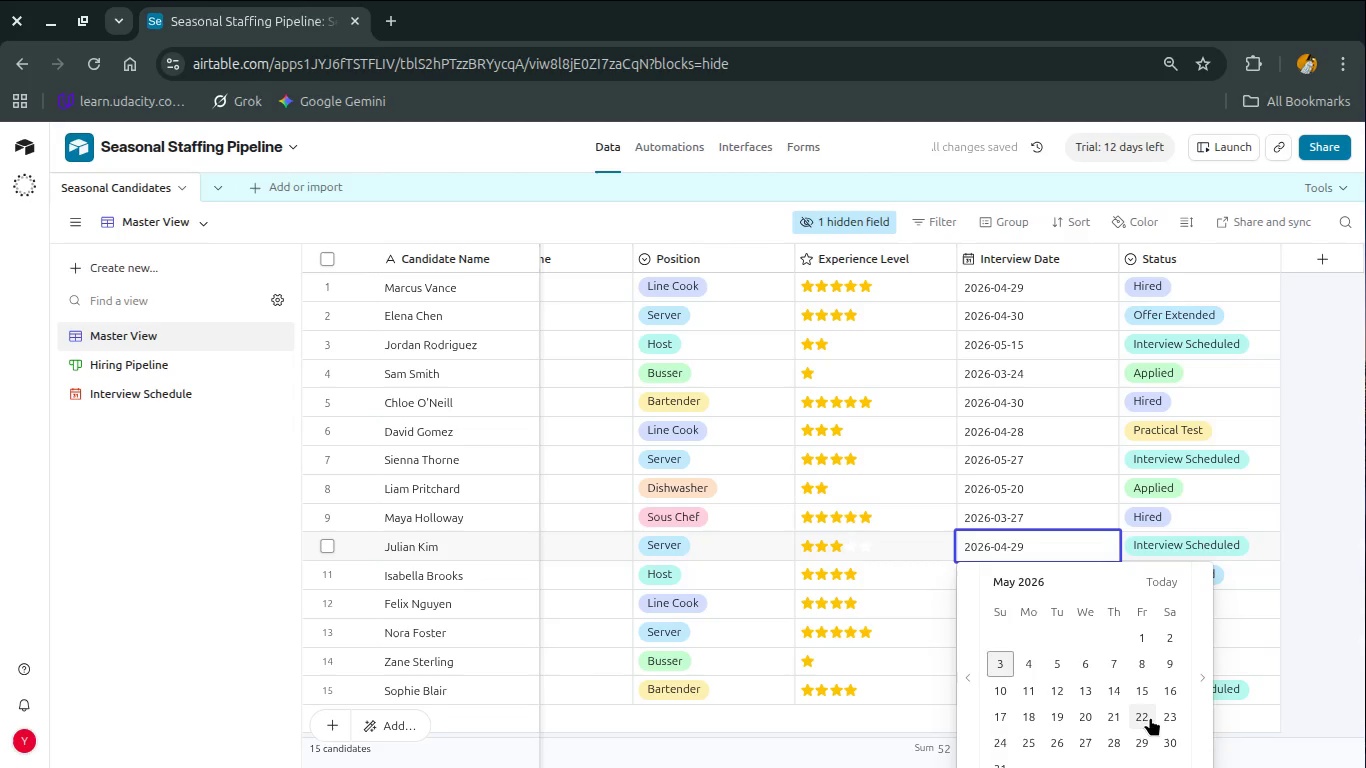 
left_click([1150, 717])
 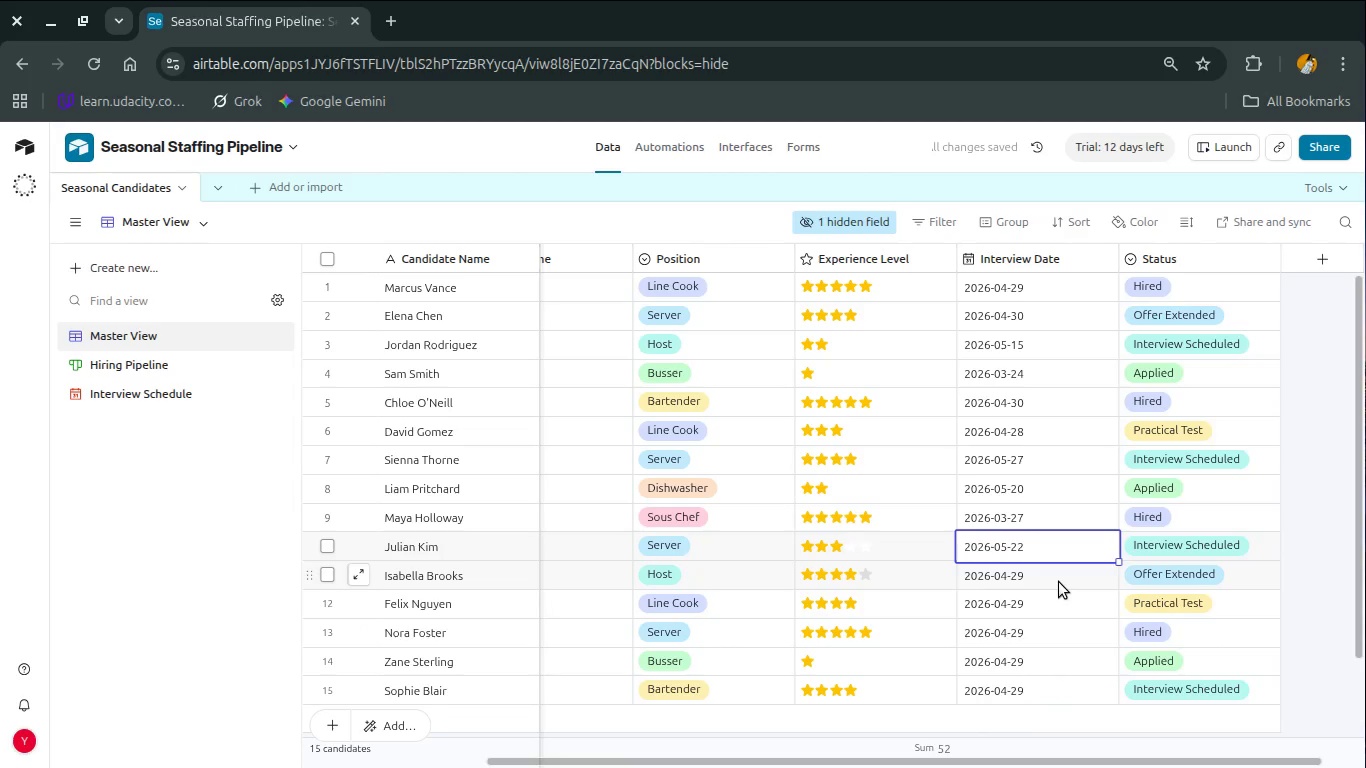 
double_click([1059, 582])
 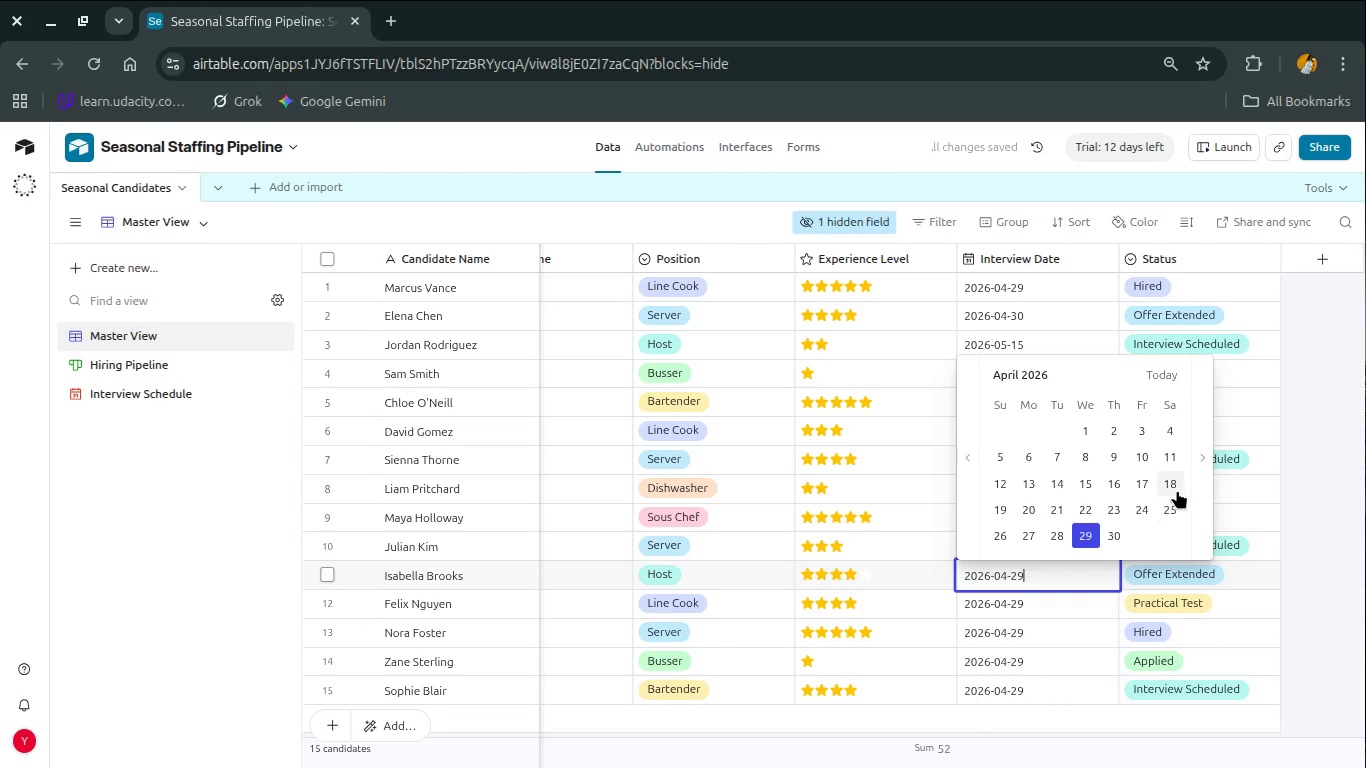 
left_click([1206, 488])
 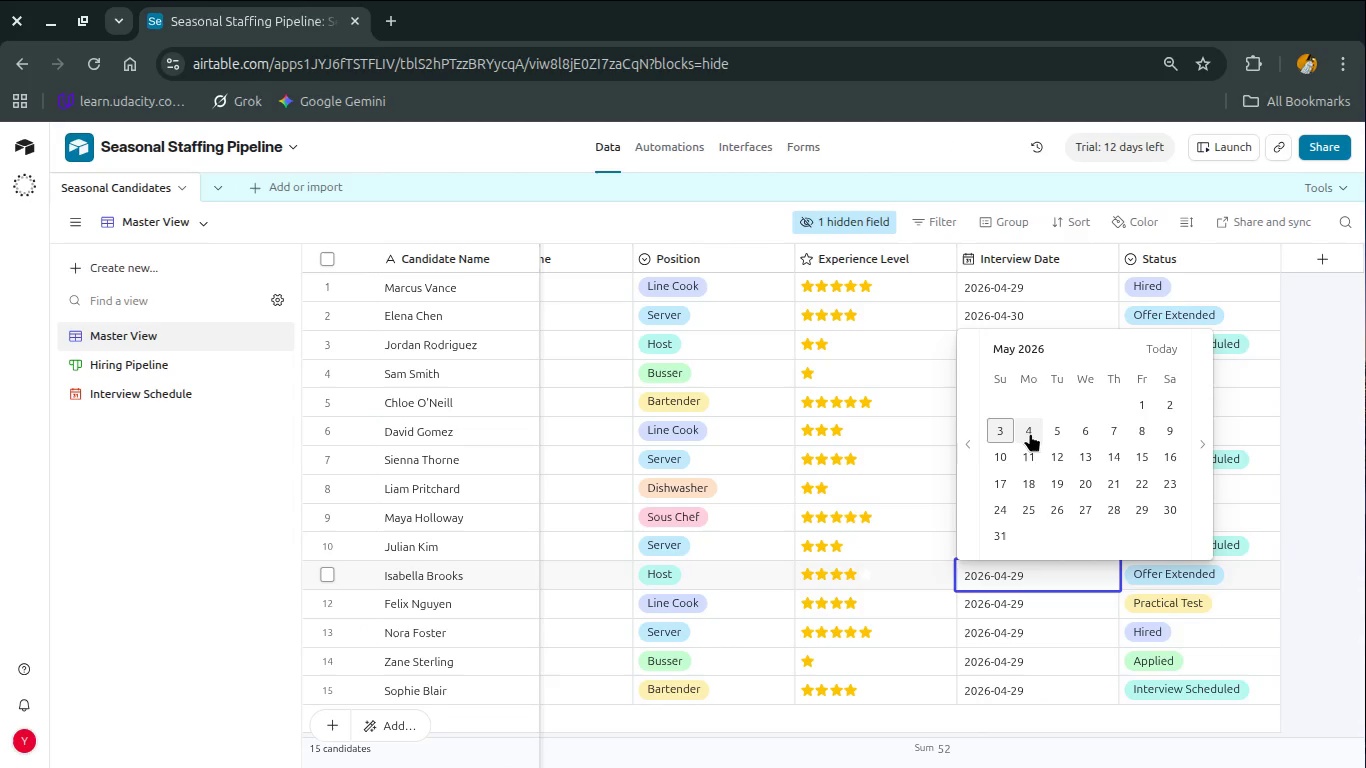 
left_click([999, 431])
 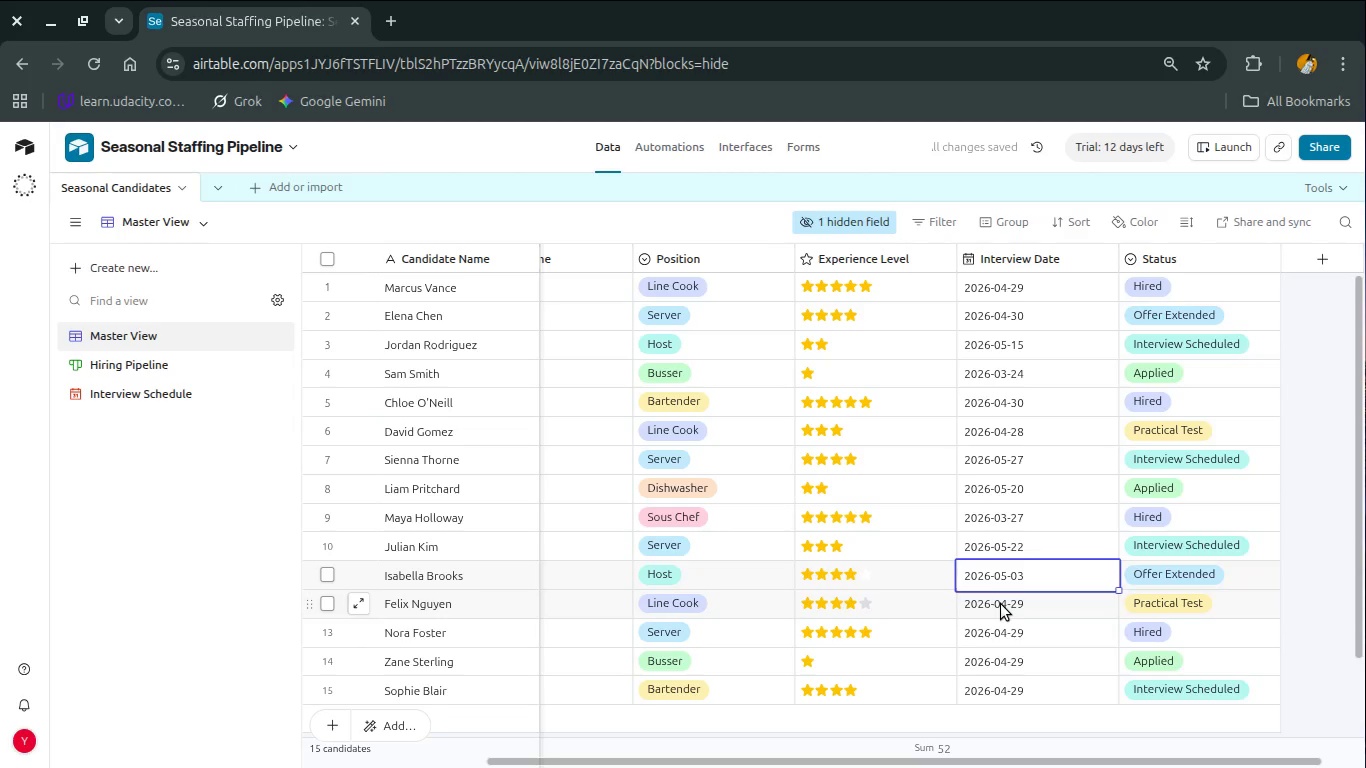 
double_click([1001, 604])
 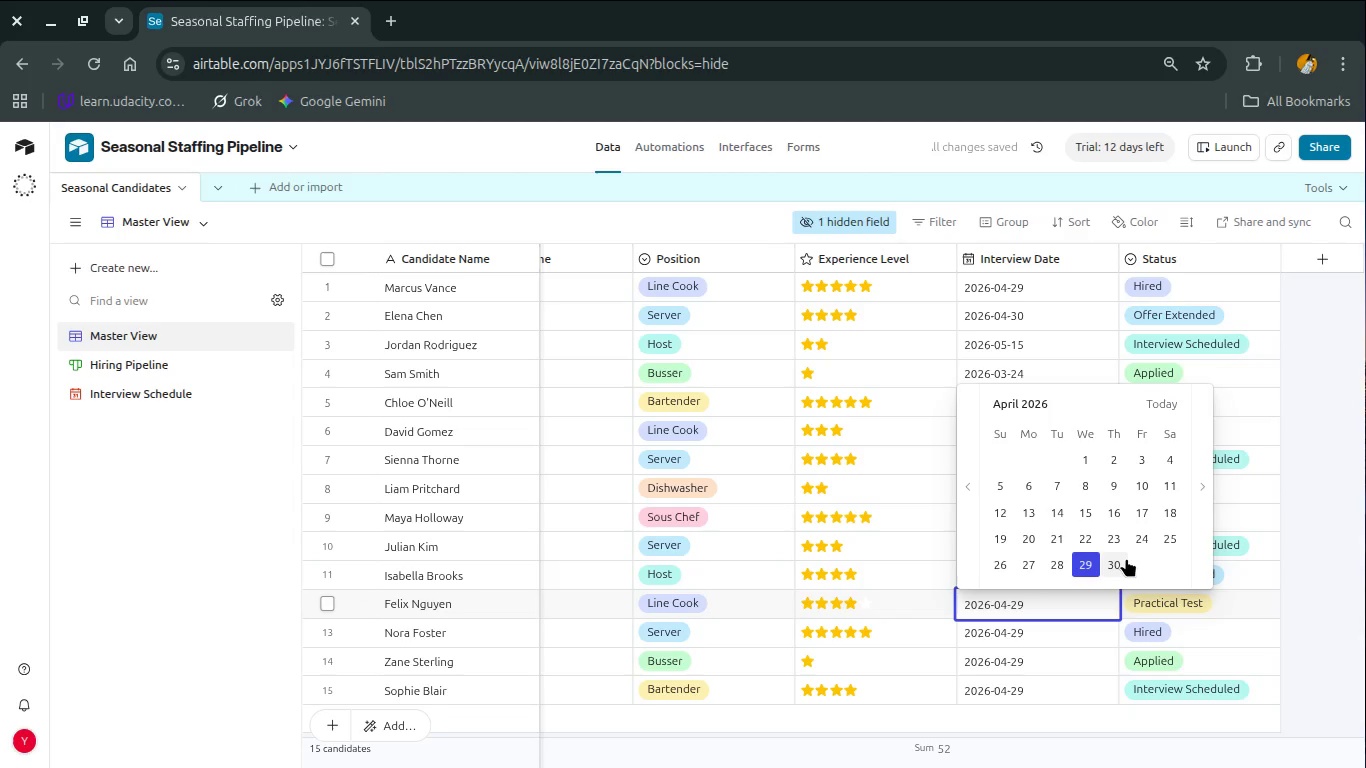 
left_click([1121, 562])
 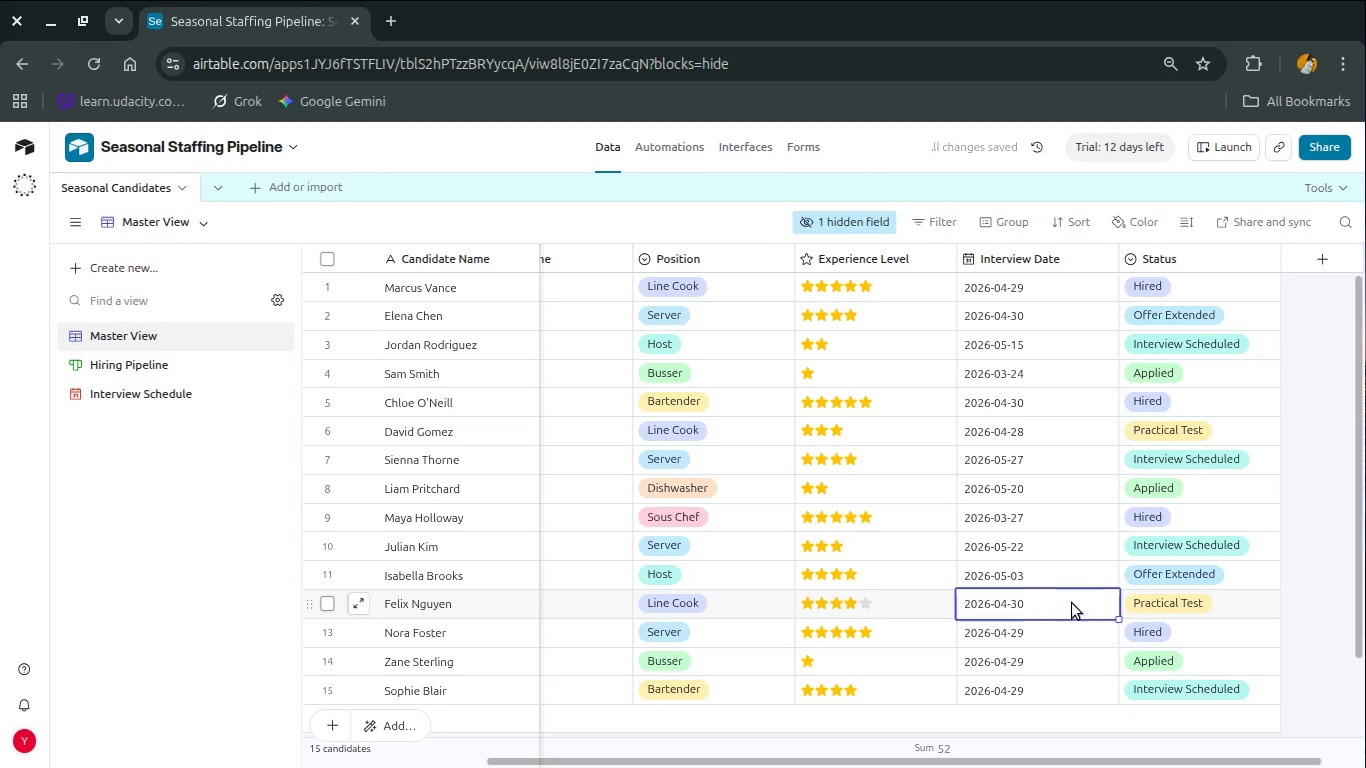 
double_click([1074, 600])
 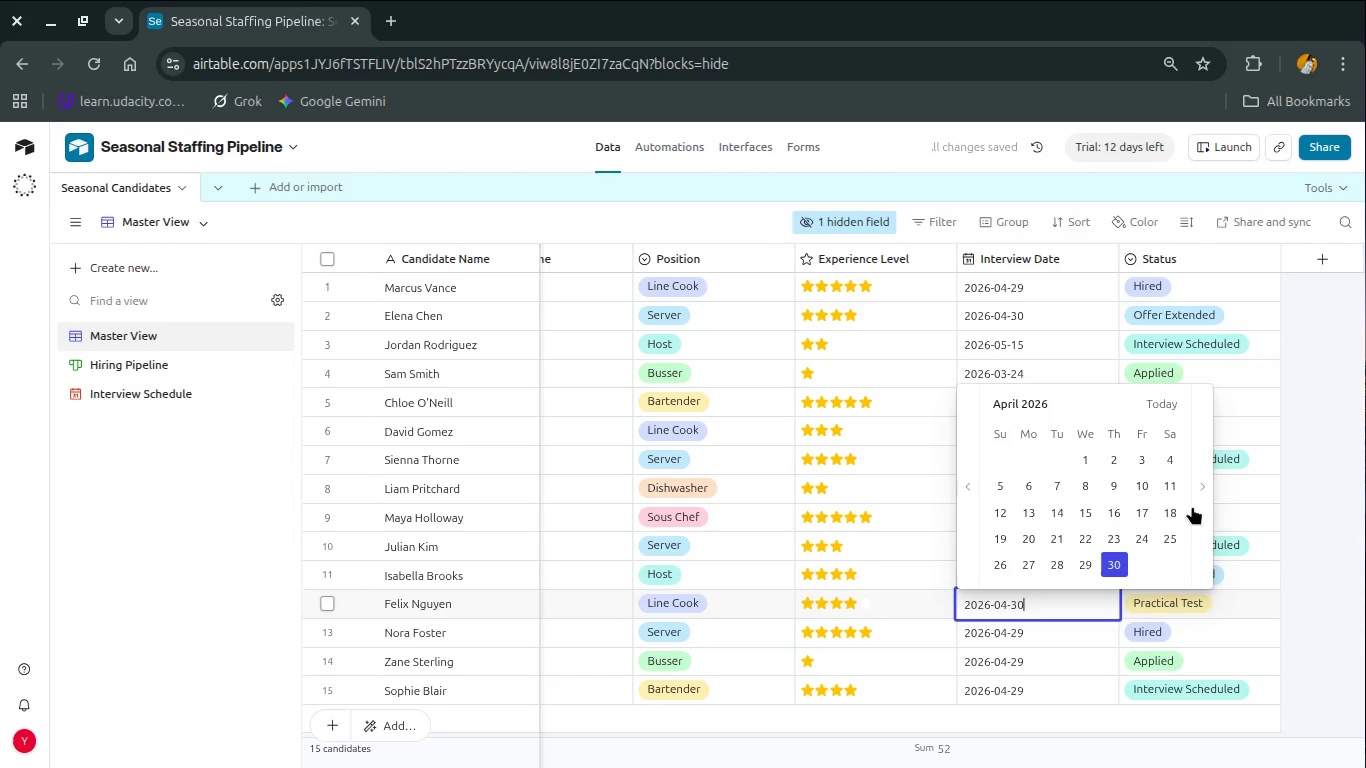 
left_click([1198, 506])
 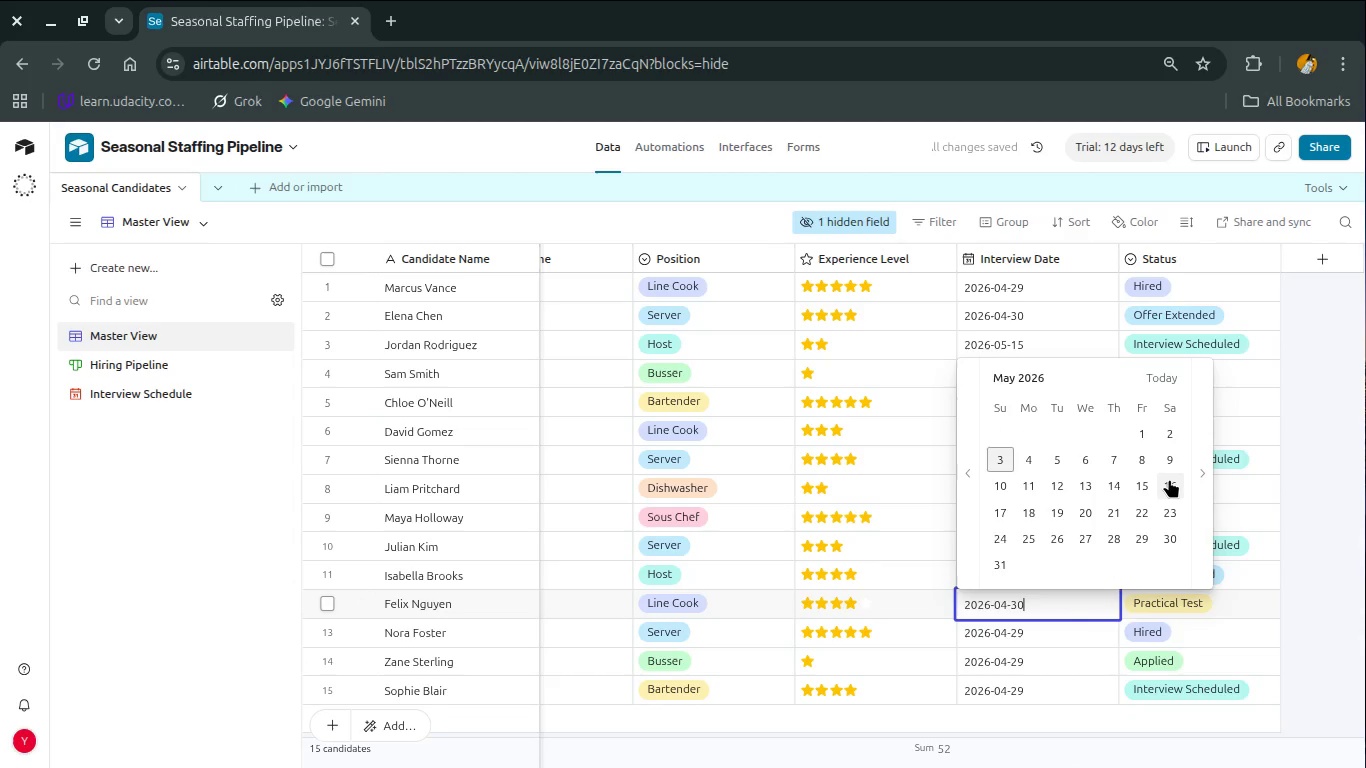 
left_click([1169, 479])
 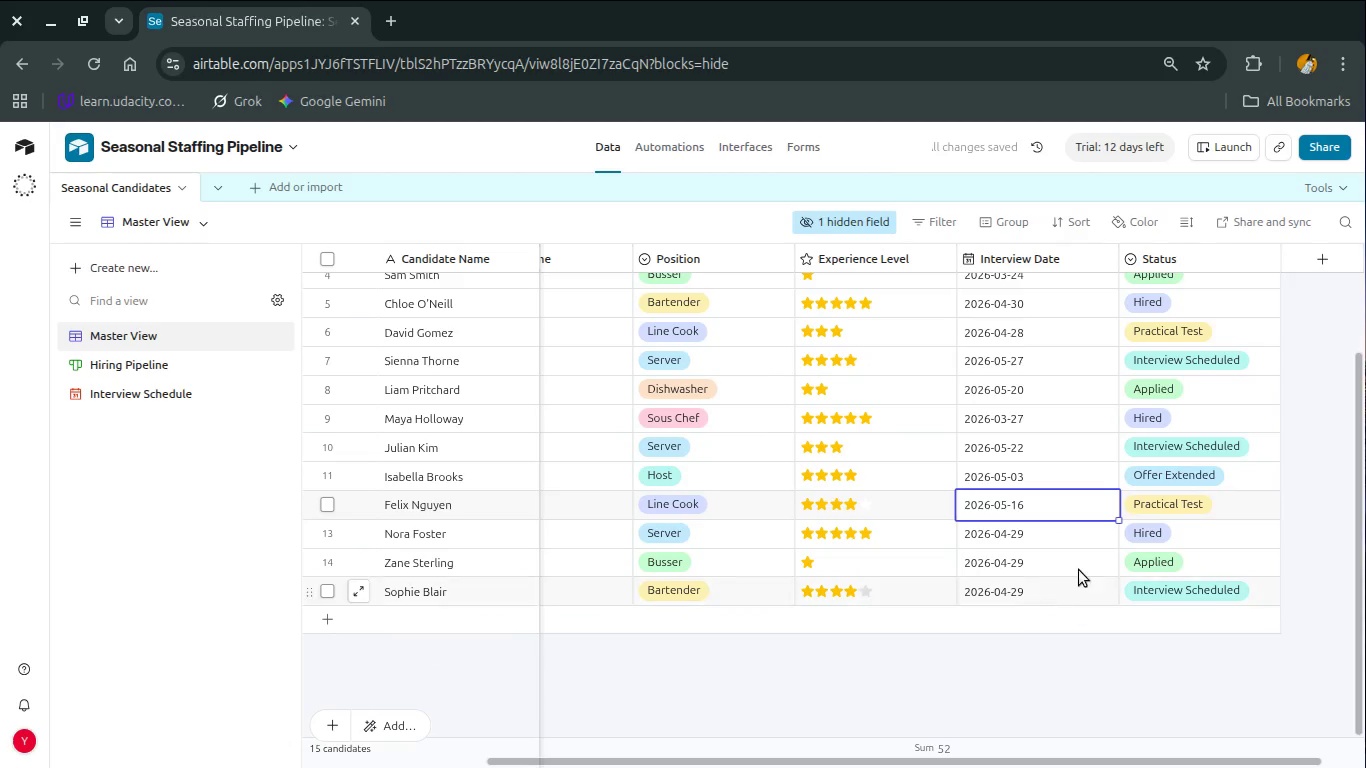 
double_click([1078, 542])
 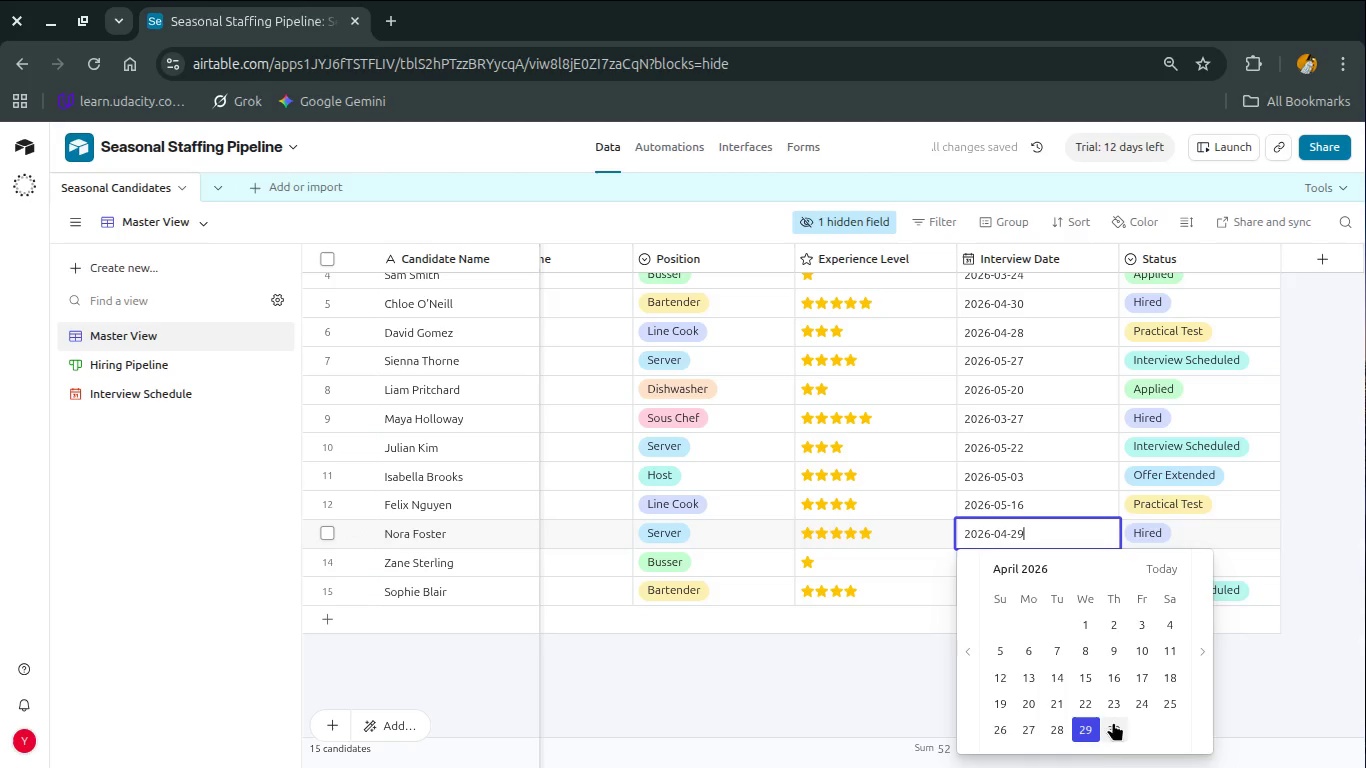 
left_click([1212, 635])
 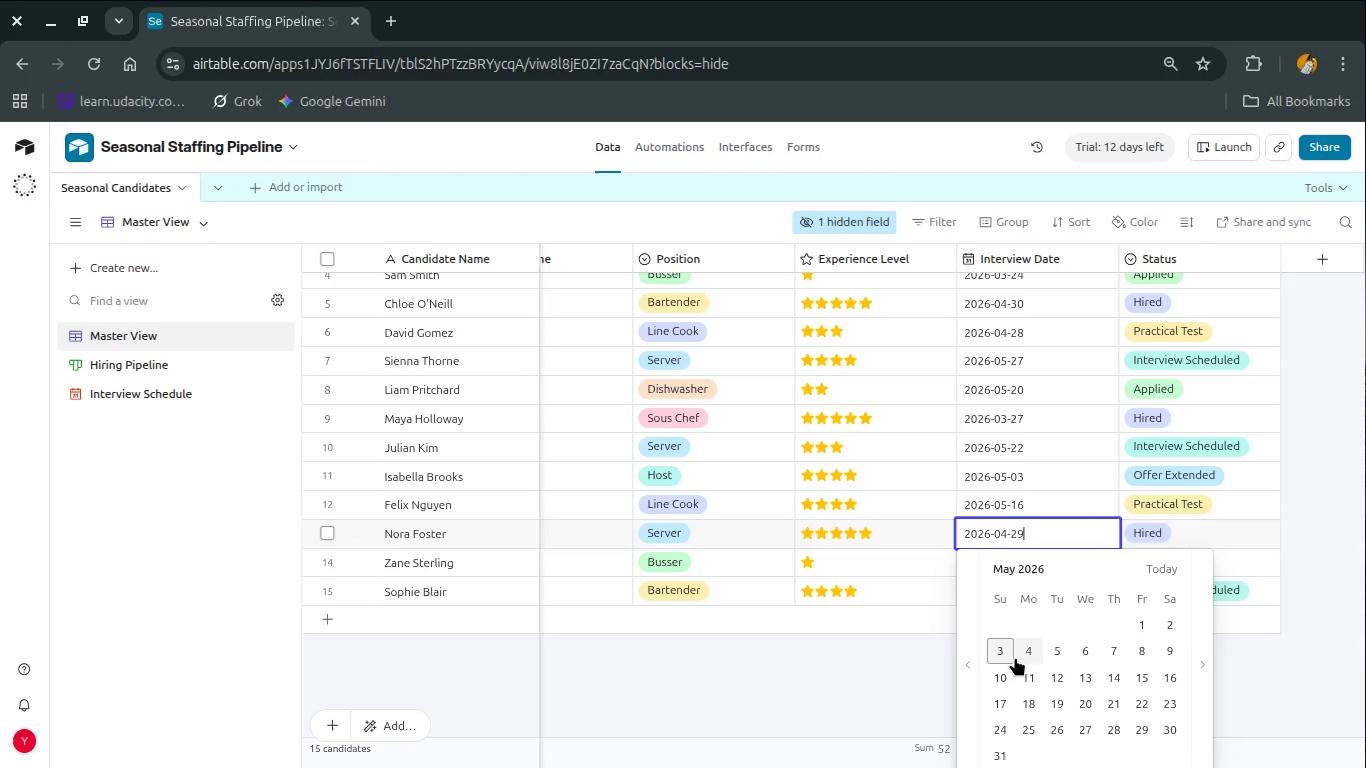 
left_click([1000, 640])
 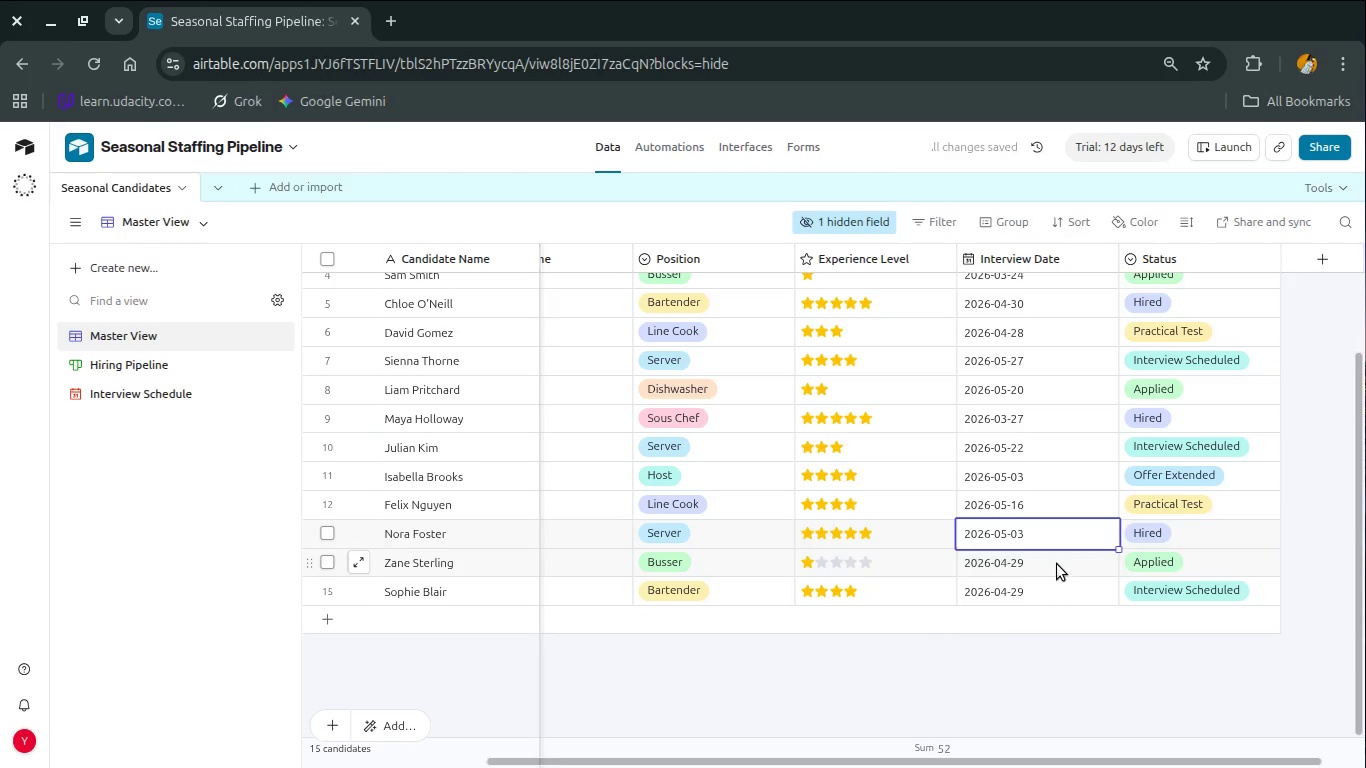 
double_click([1059, 561])
 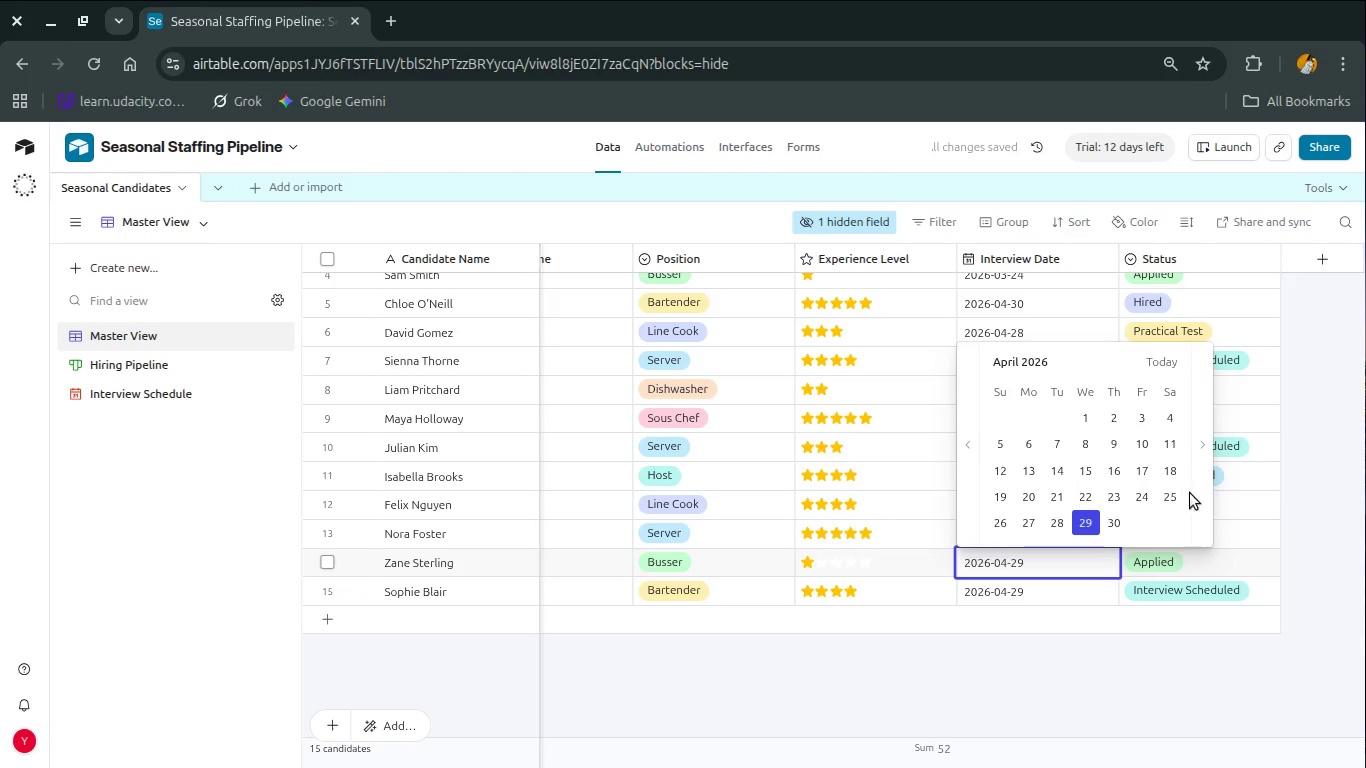 
left_click([1198, 453])
 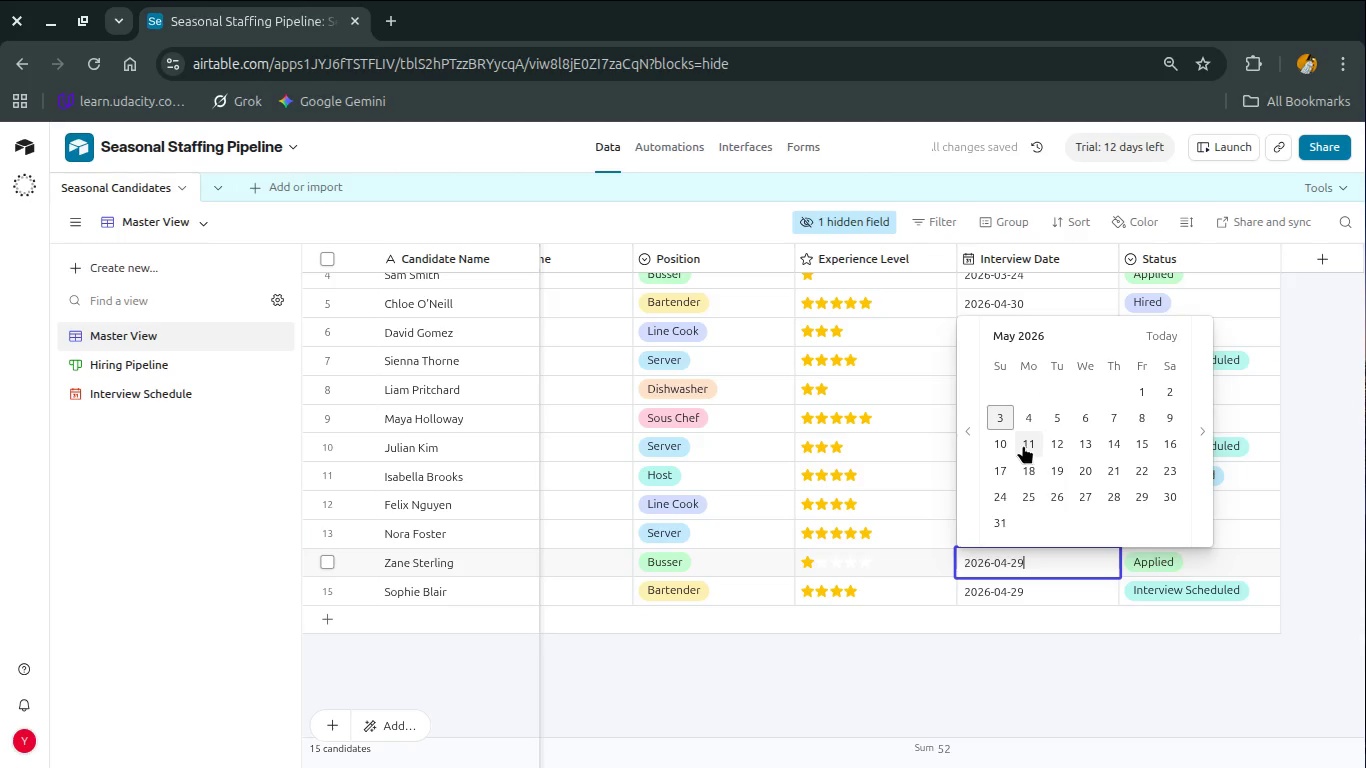 
left_click([1020, 445])
 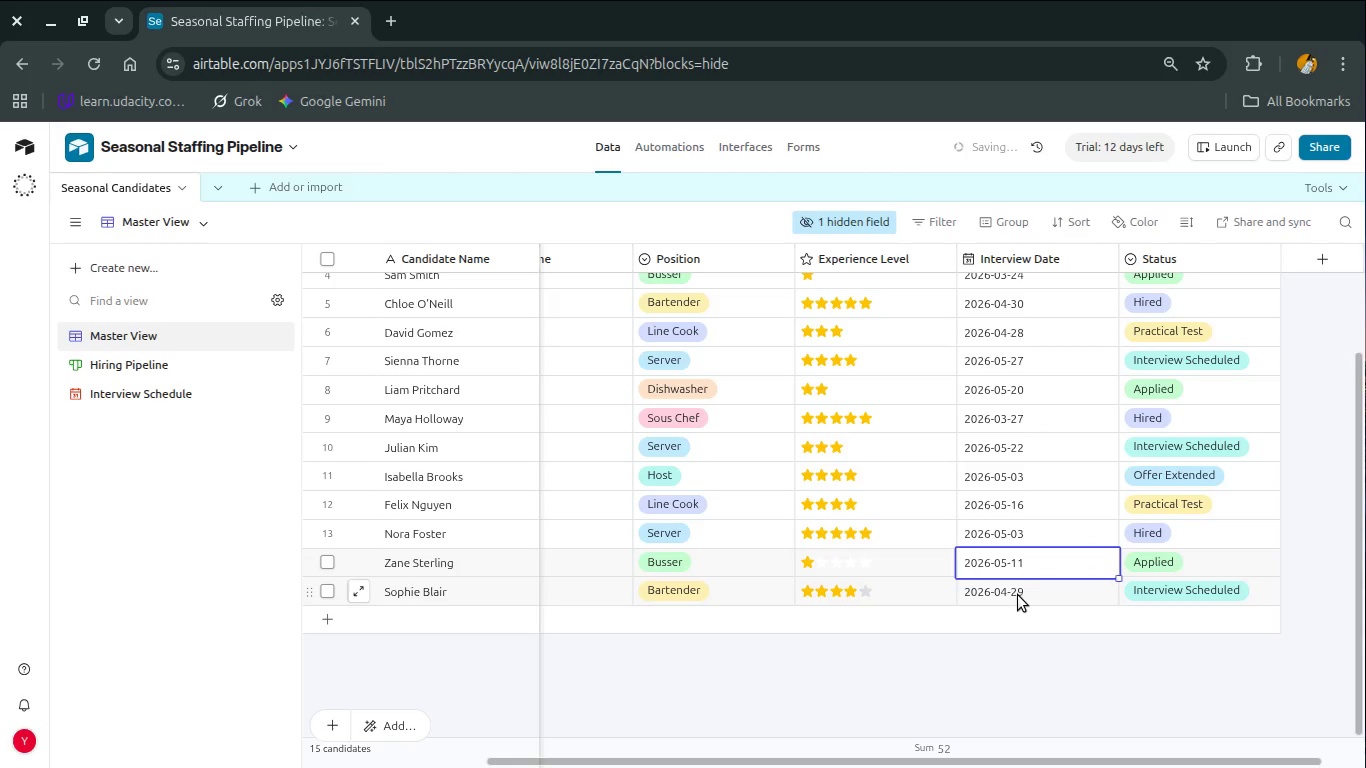 
double_click([1018, 595])
 